 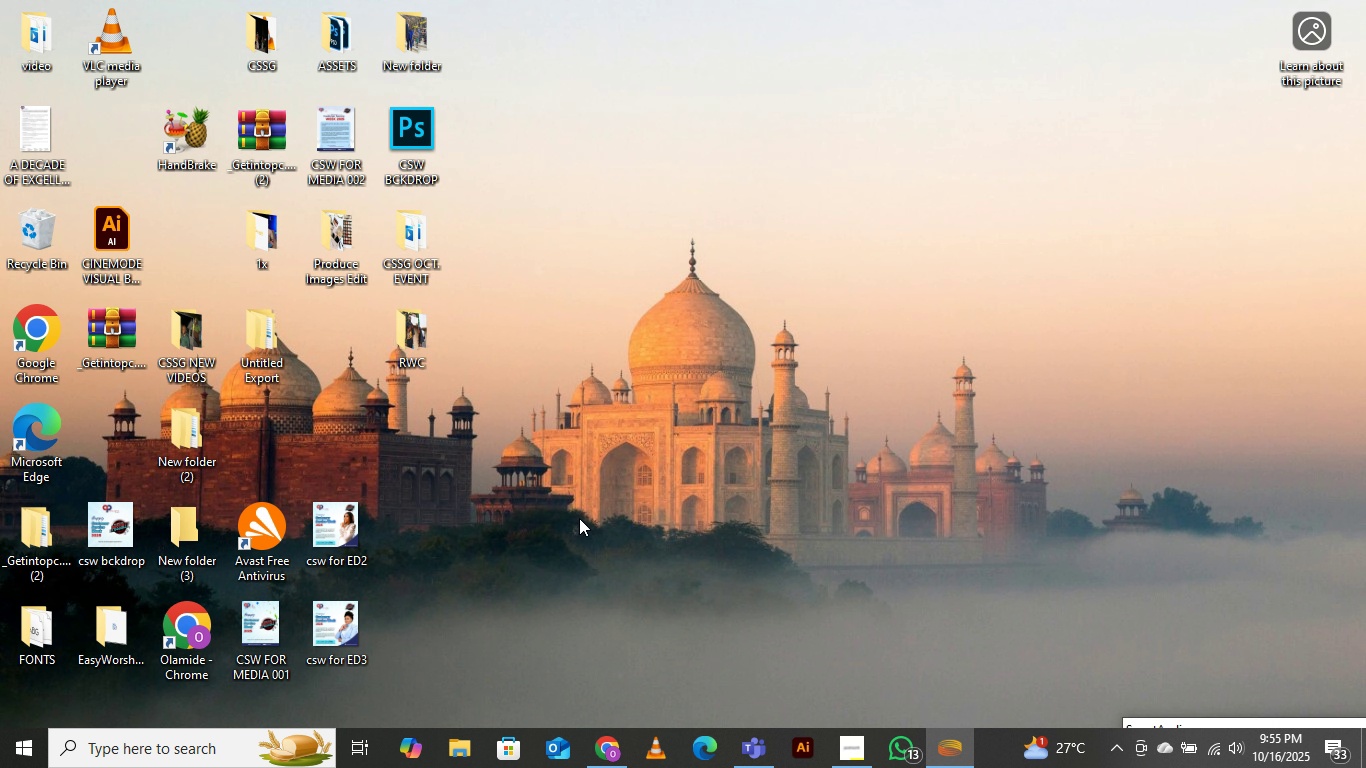 
left_click([604, 764])
 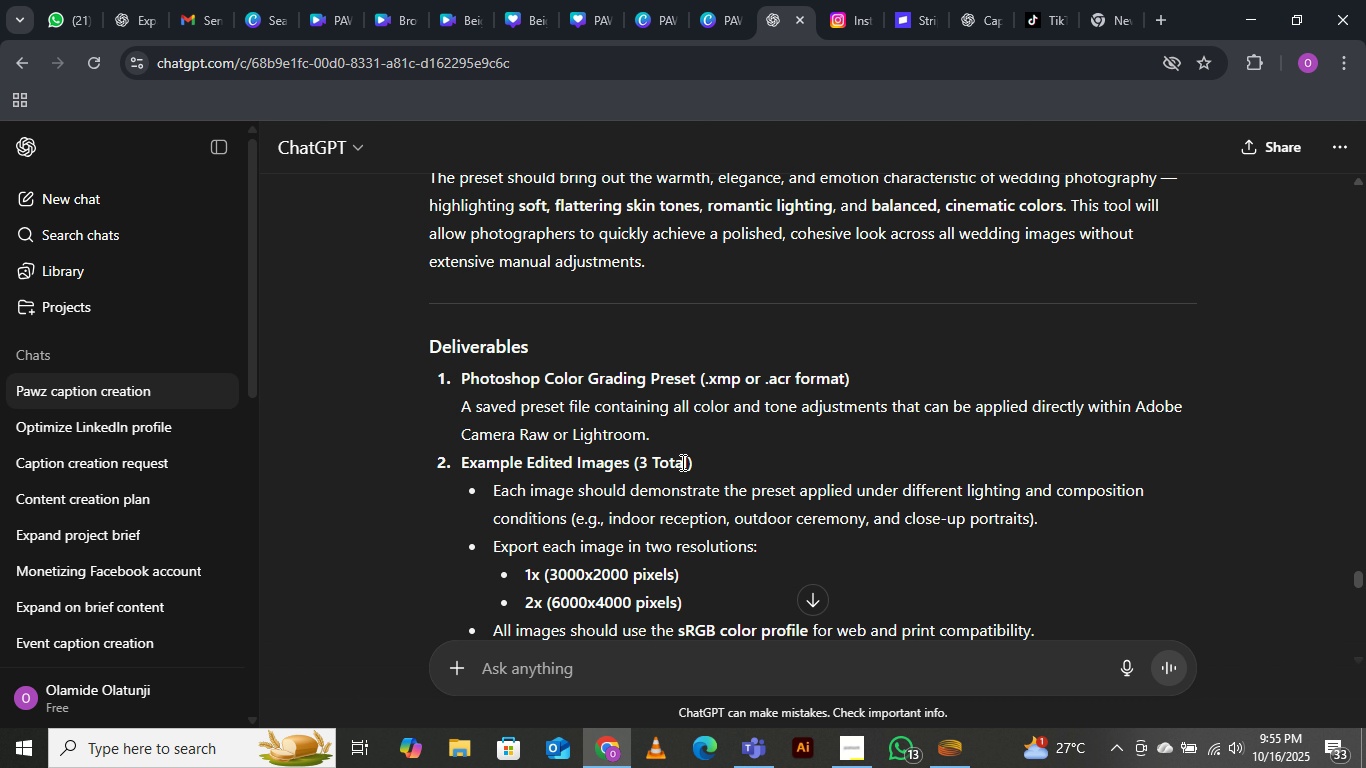 
wait(21.41)
 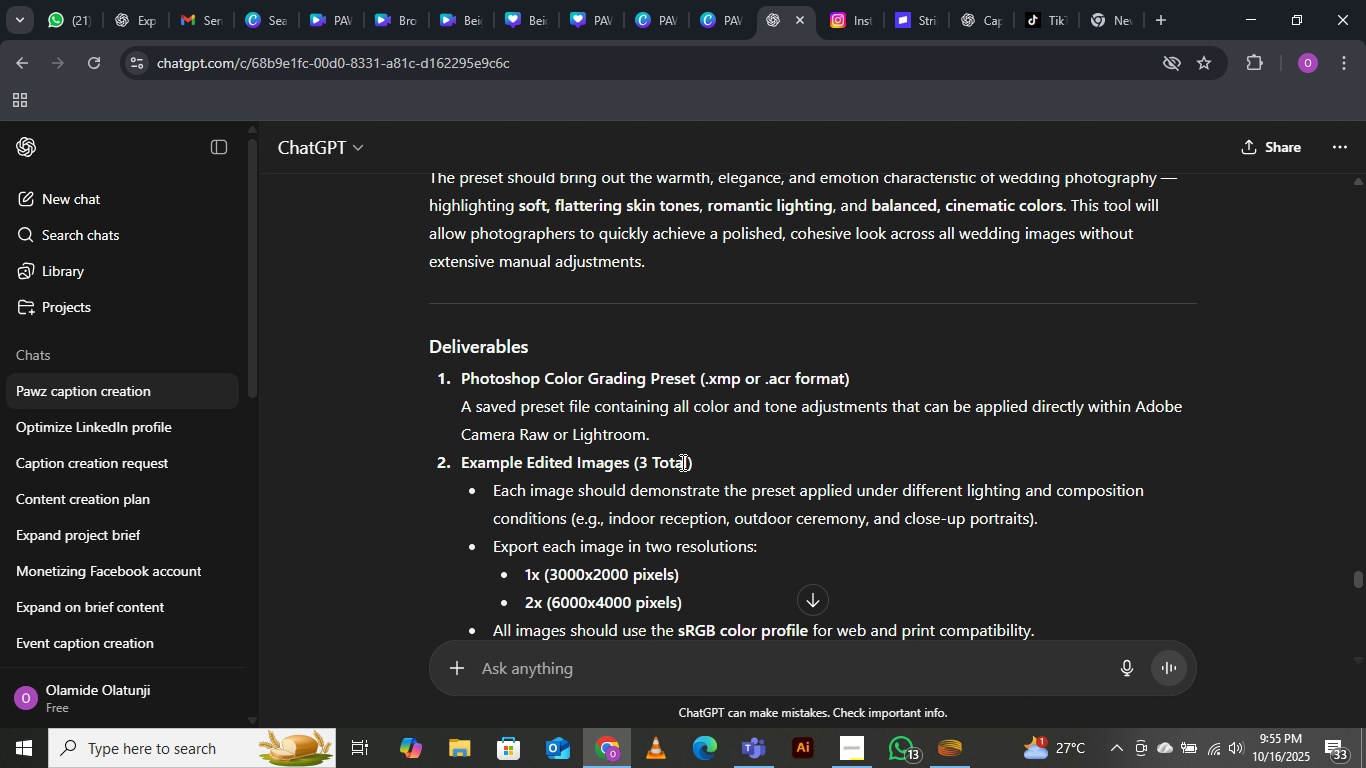 
scroll: coordinate [961, 534], scroll_direction: down, amount: 1.0
 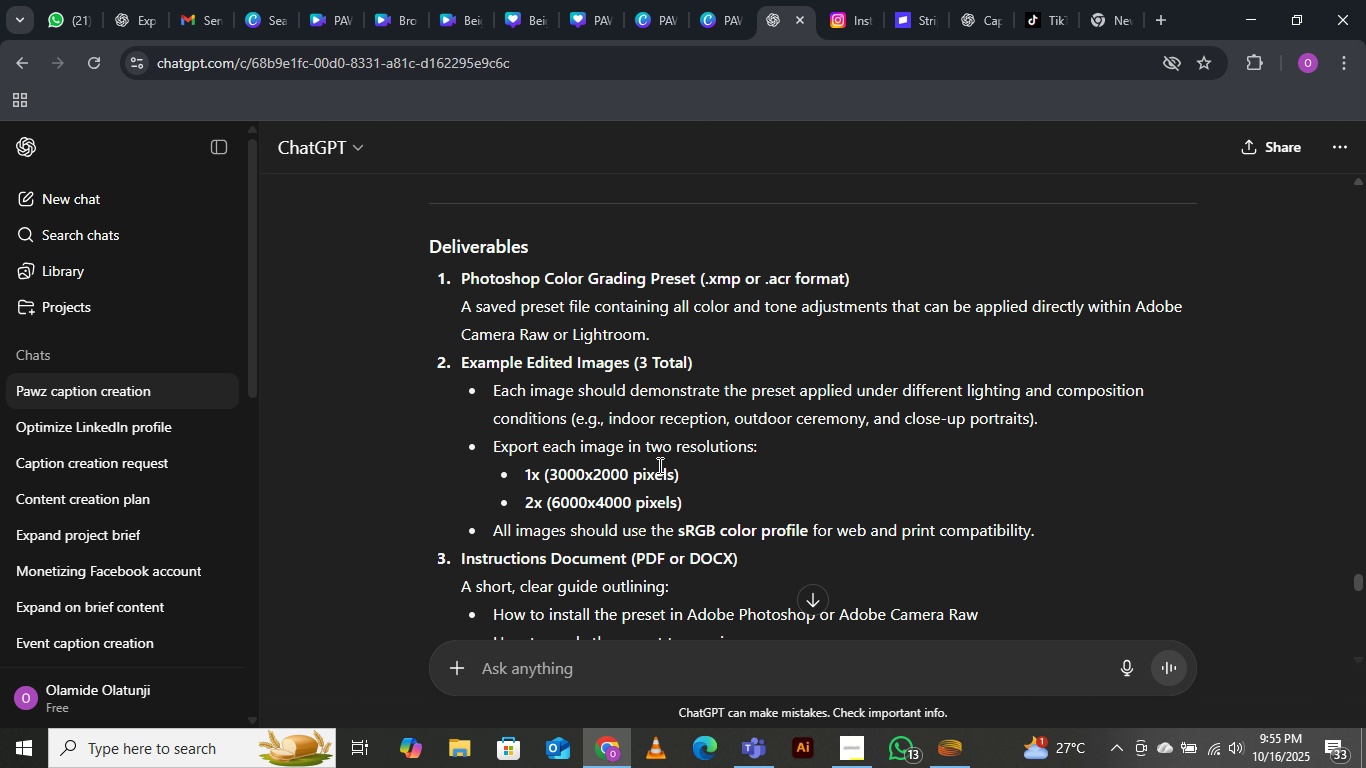 
wait(11.59)
 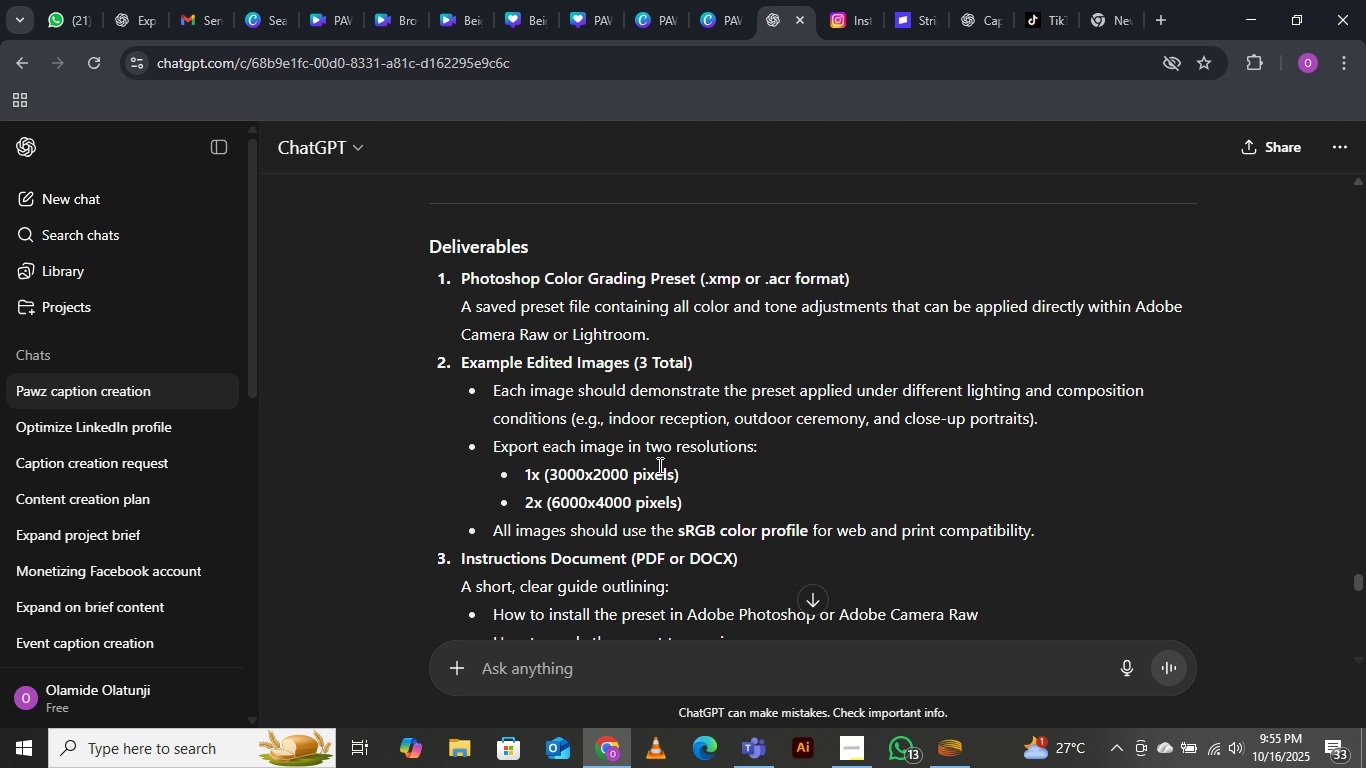 
scroll: coordinate [953, 543], scroll_direction: down, amount: 3.0
 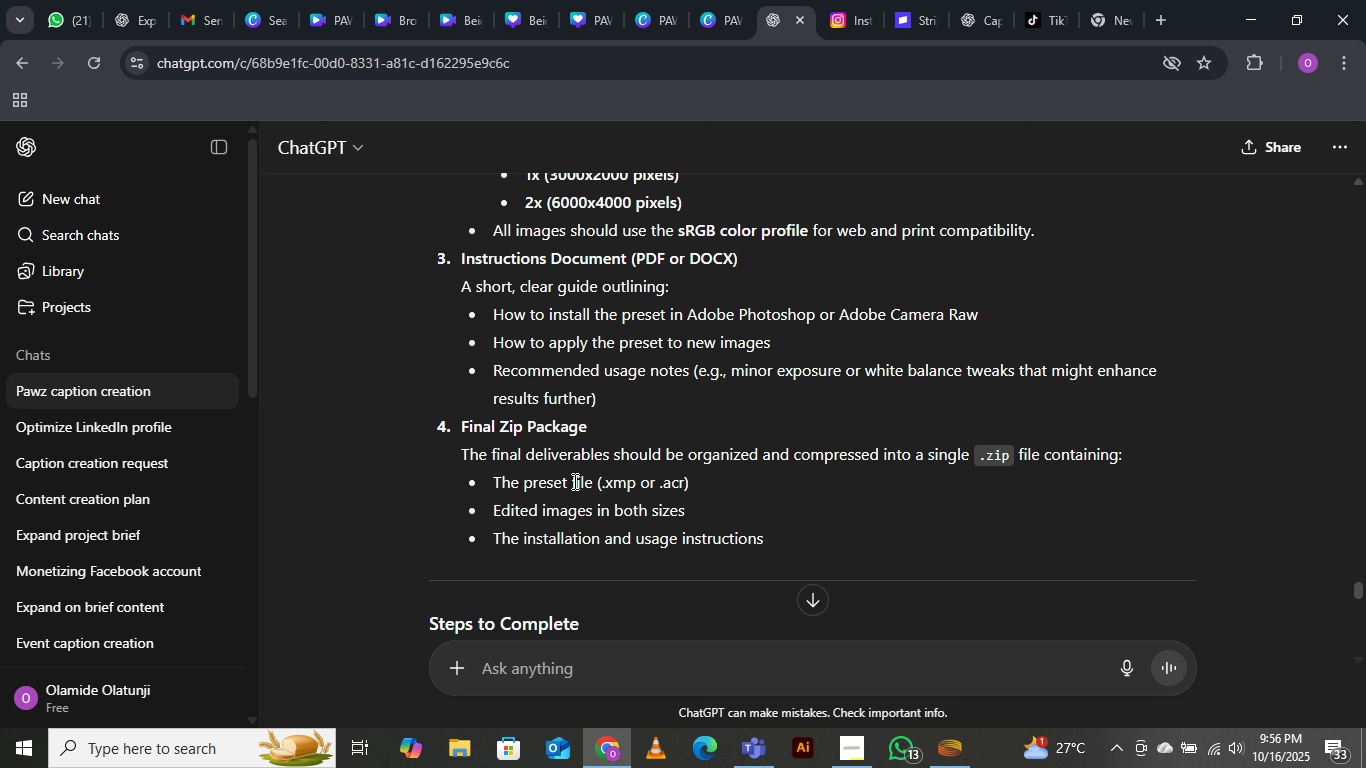 
wait(15.26)
 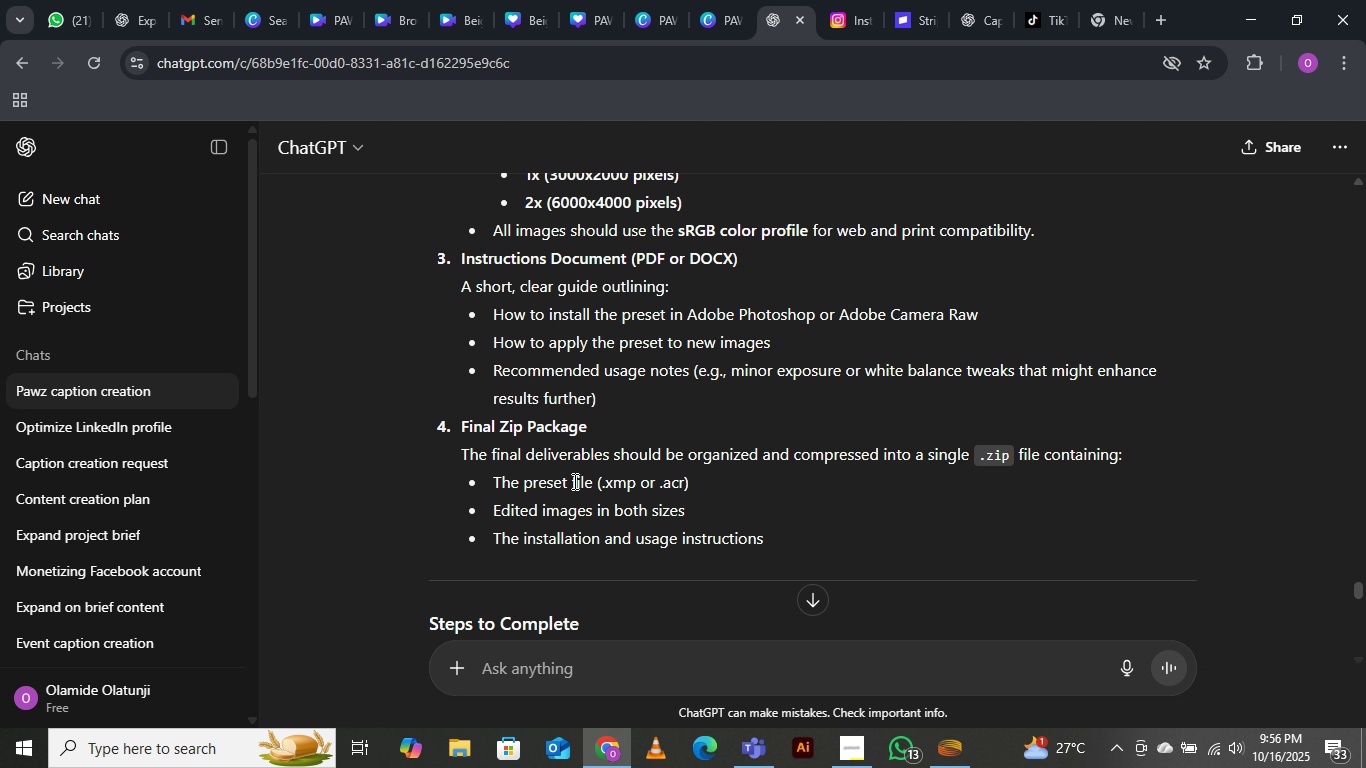 
scroll: coordinate [720, 478], scroll_direction: down, amount: 2.0
 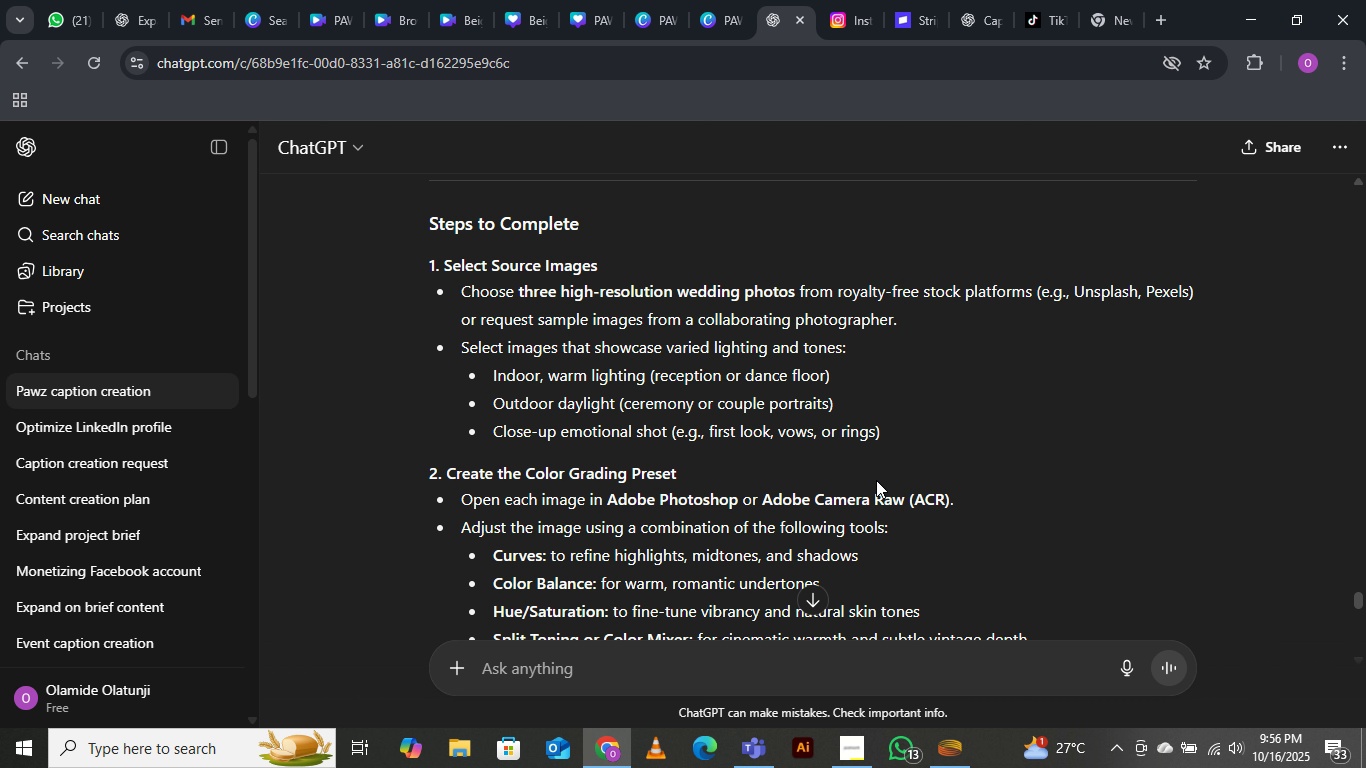 
wait(31.21)
 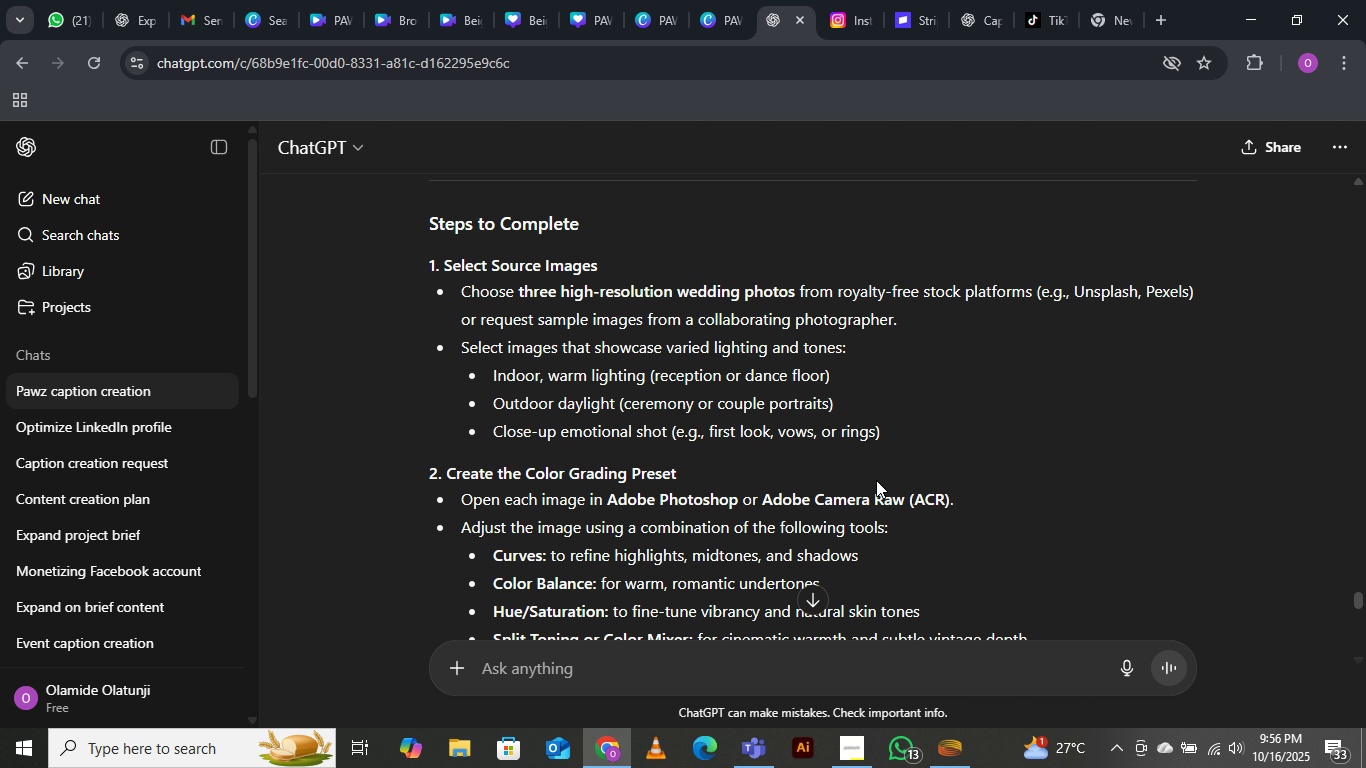 
scroll: coordinate [642, 522], scroll_direction: down, amount: 1.0
 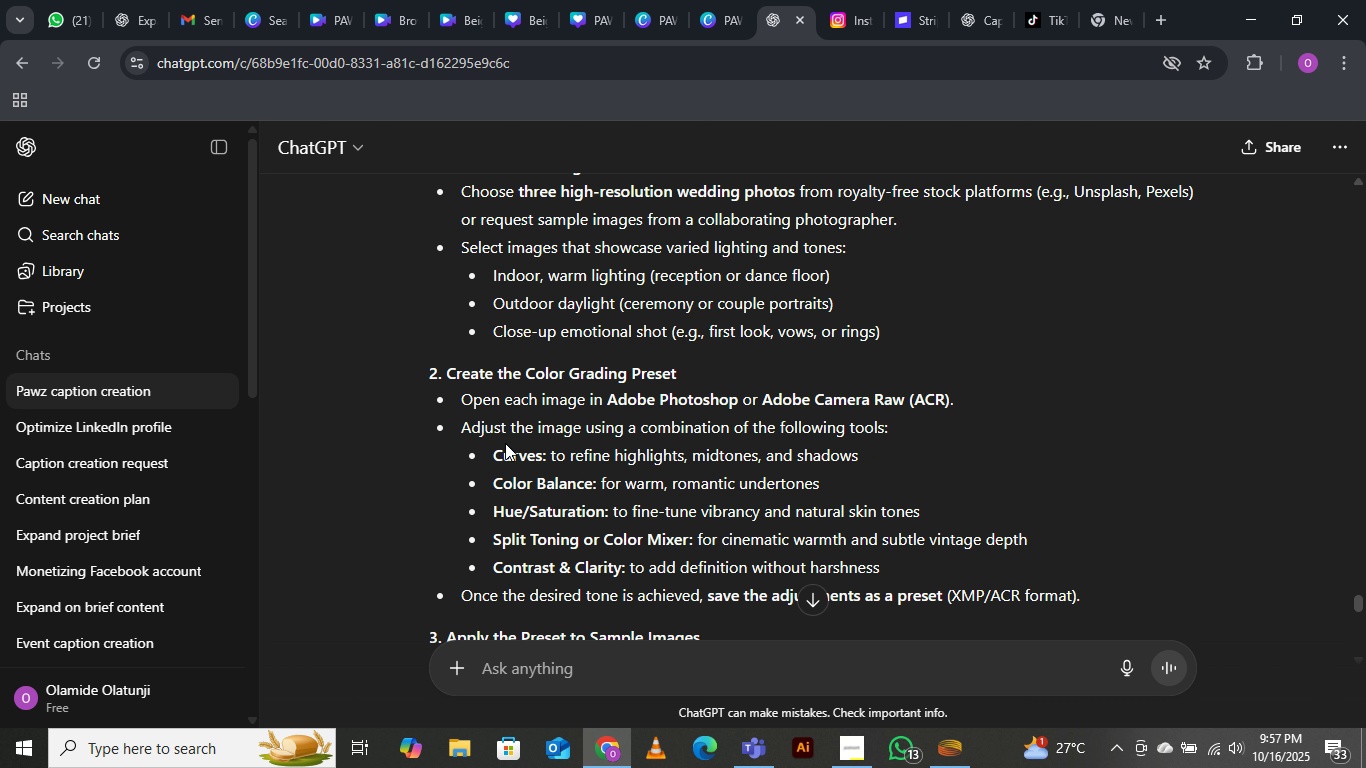 
wait(16.02)
 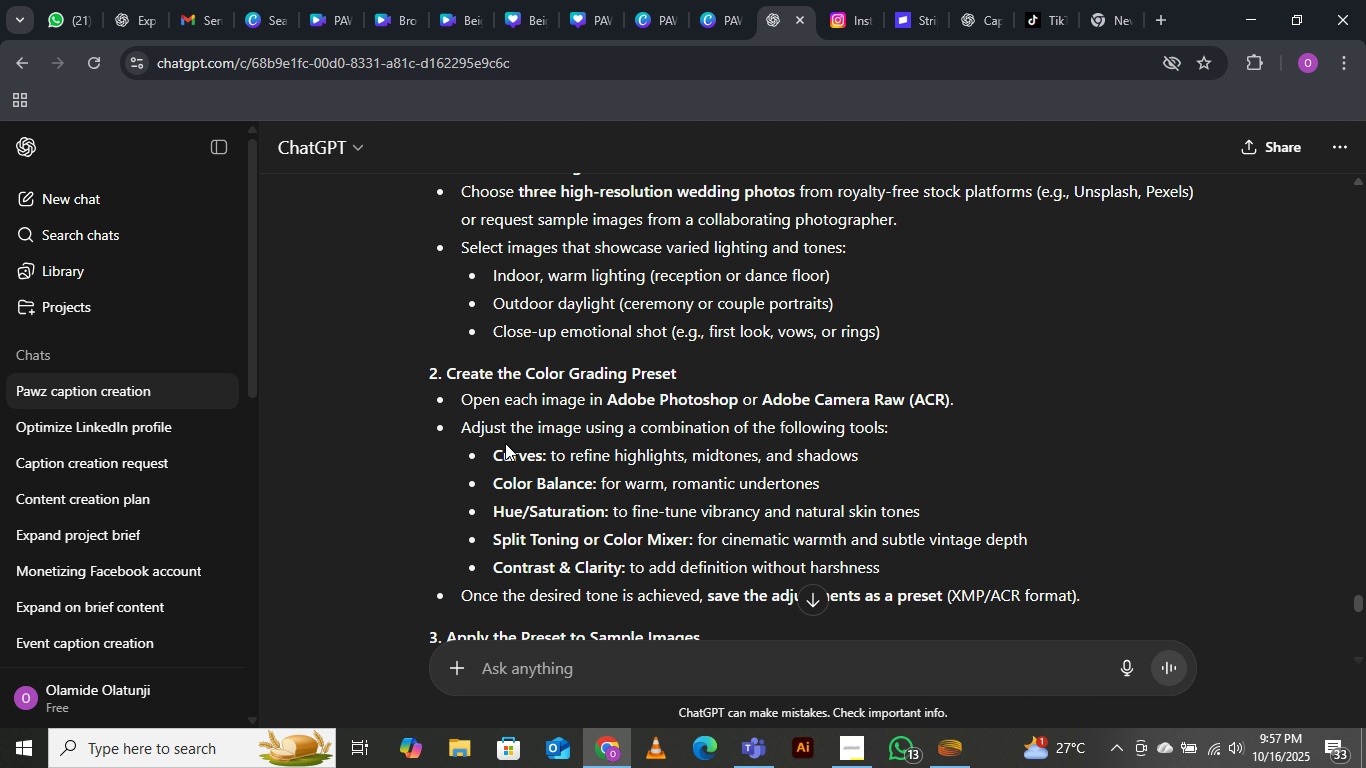 
scroll: coordinate [653, 564], scroll_direction: down, amount: 1.0
 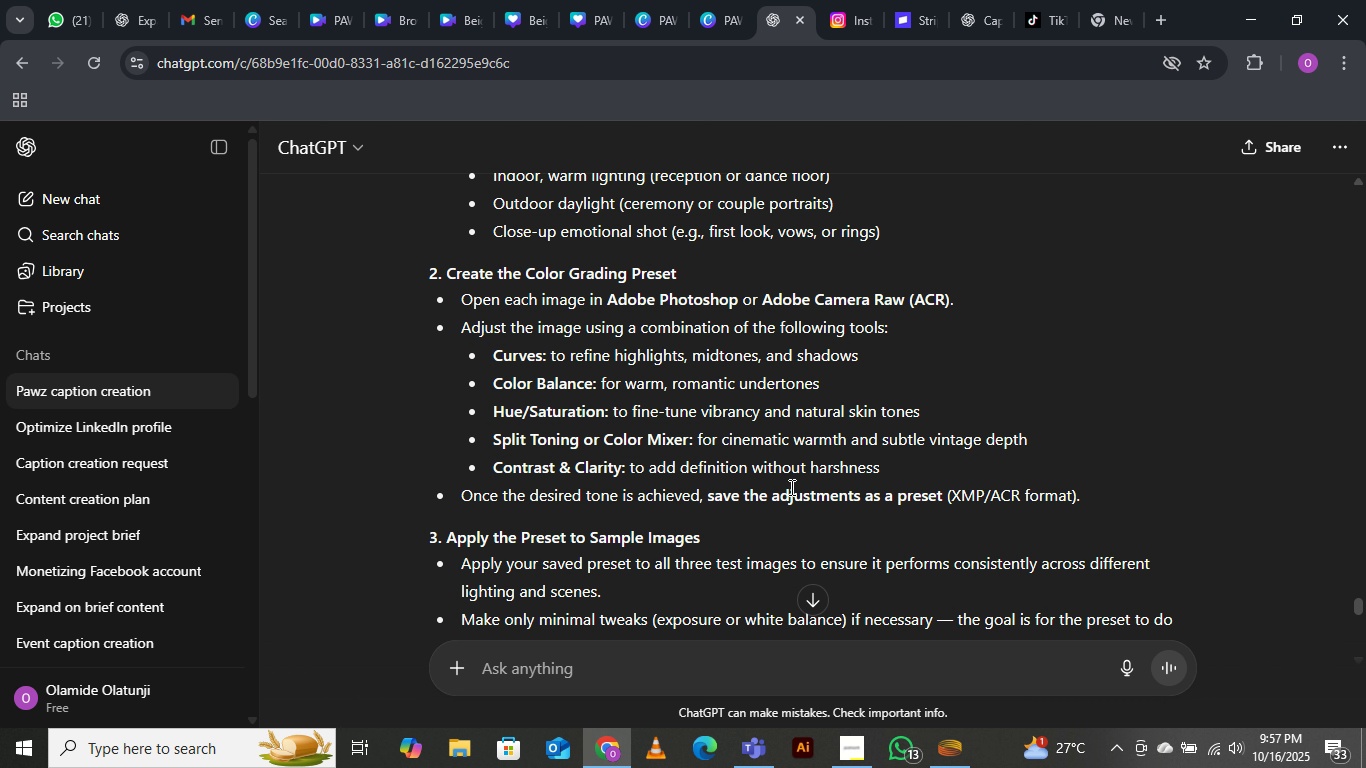 
wait(7.62)
 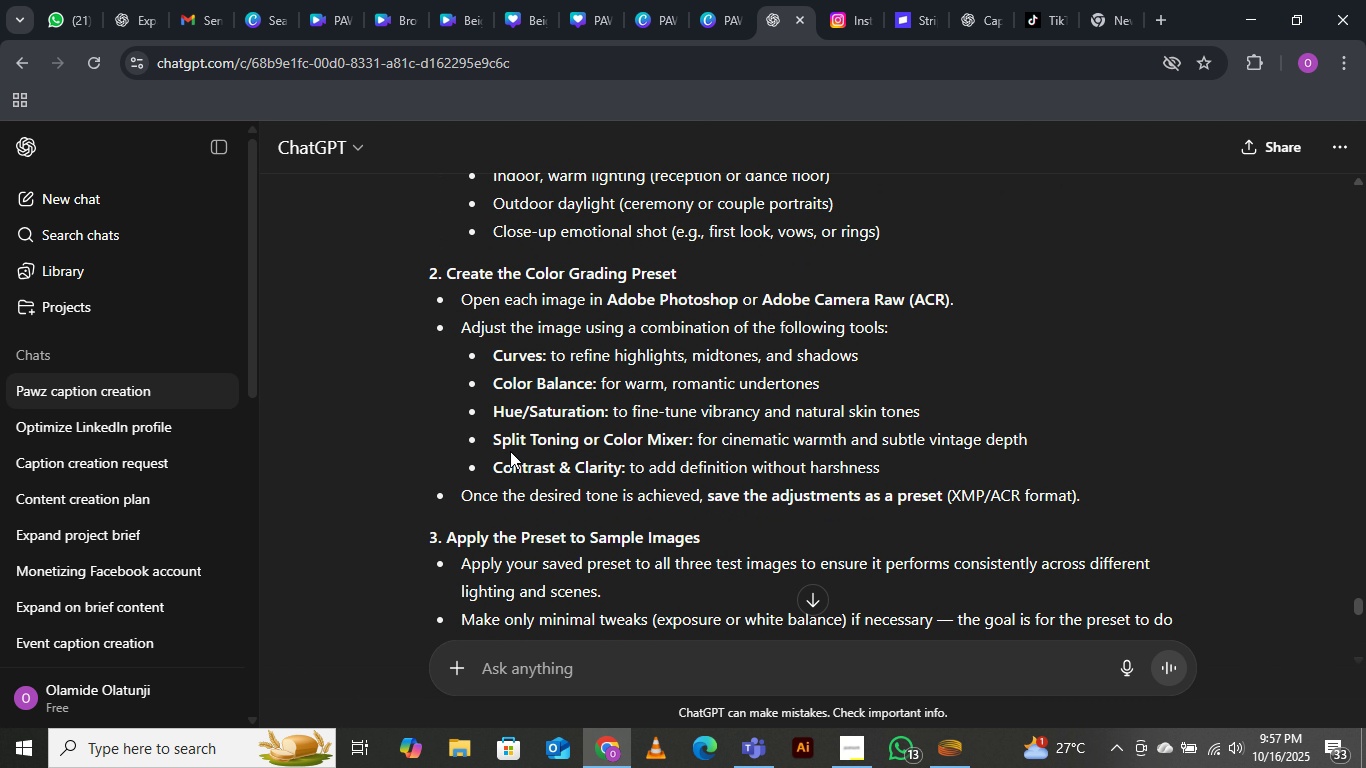 
scroll: coordinate [511, 502], scroll_direction: down, amount: 1.0
 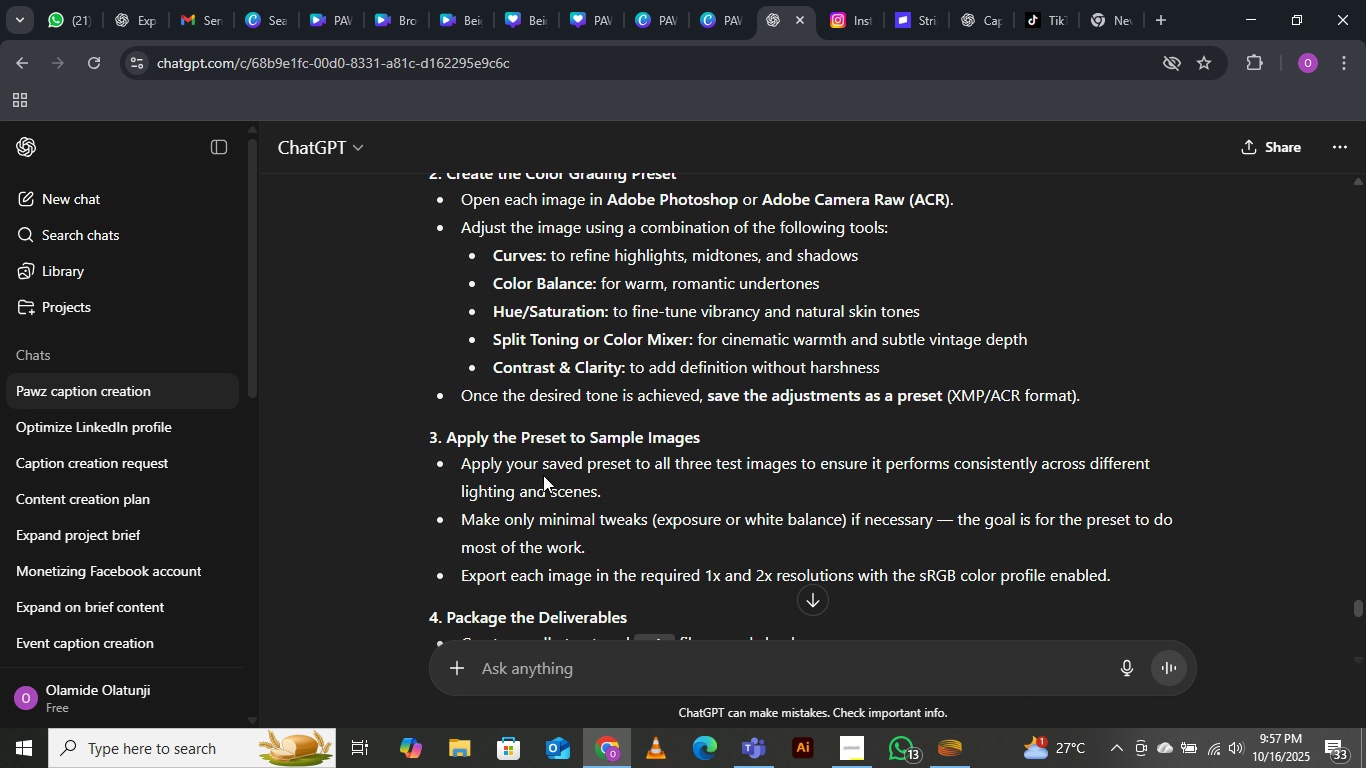 
wait(8.31)
 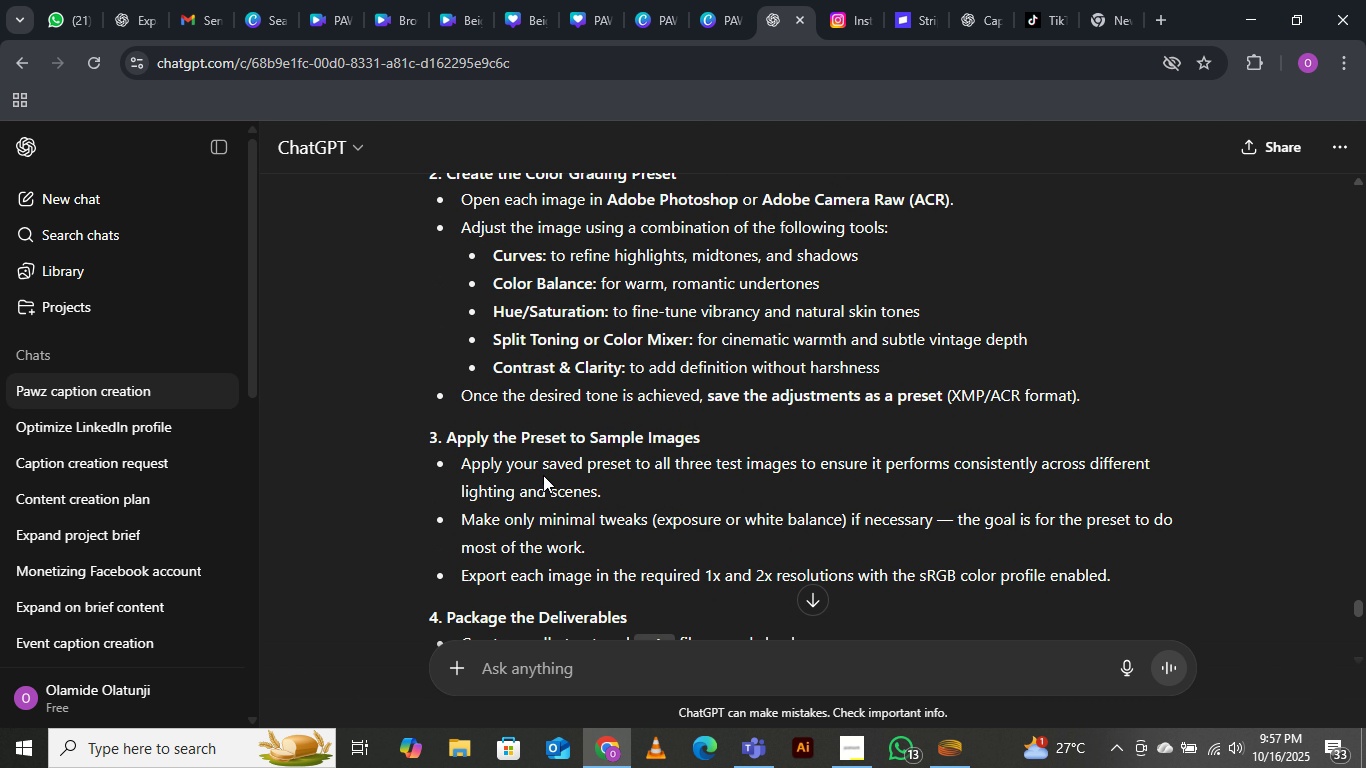 
scroll: coordinate [656, 475], scroll_direction: down, amount: 4.0
 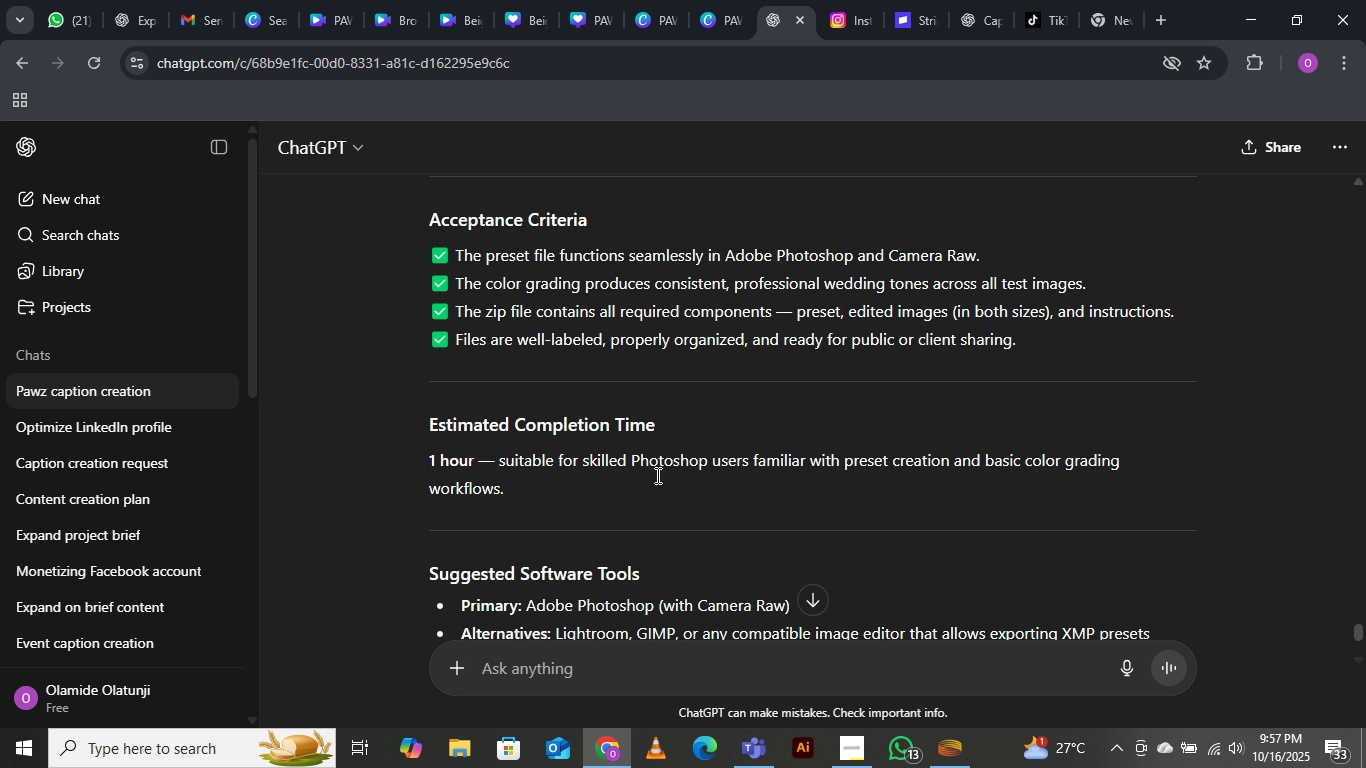 
scroll: coordinate [649, 478], scroll_direction: up, amount: 9.0
 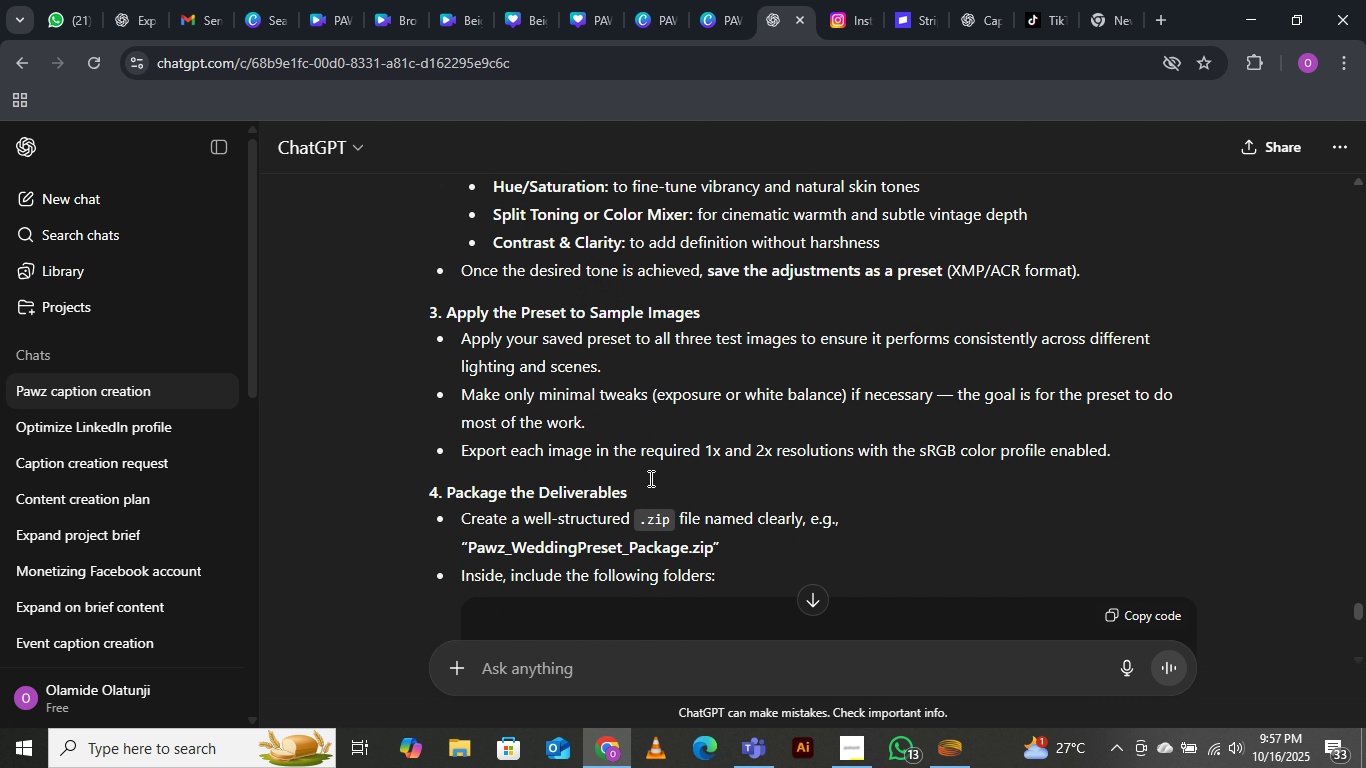 
wait(5.37)
 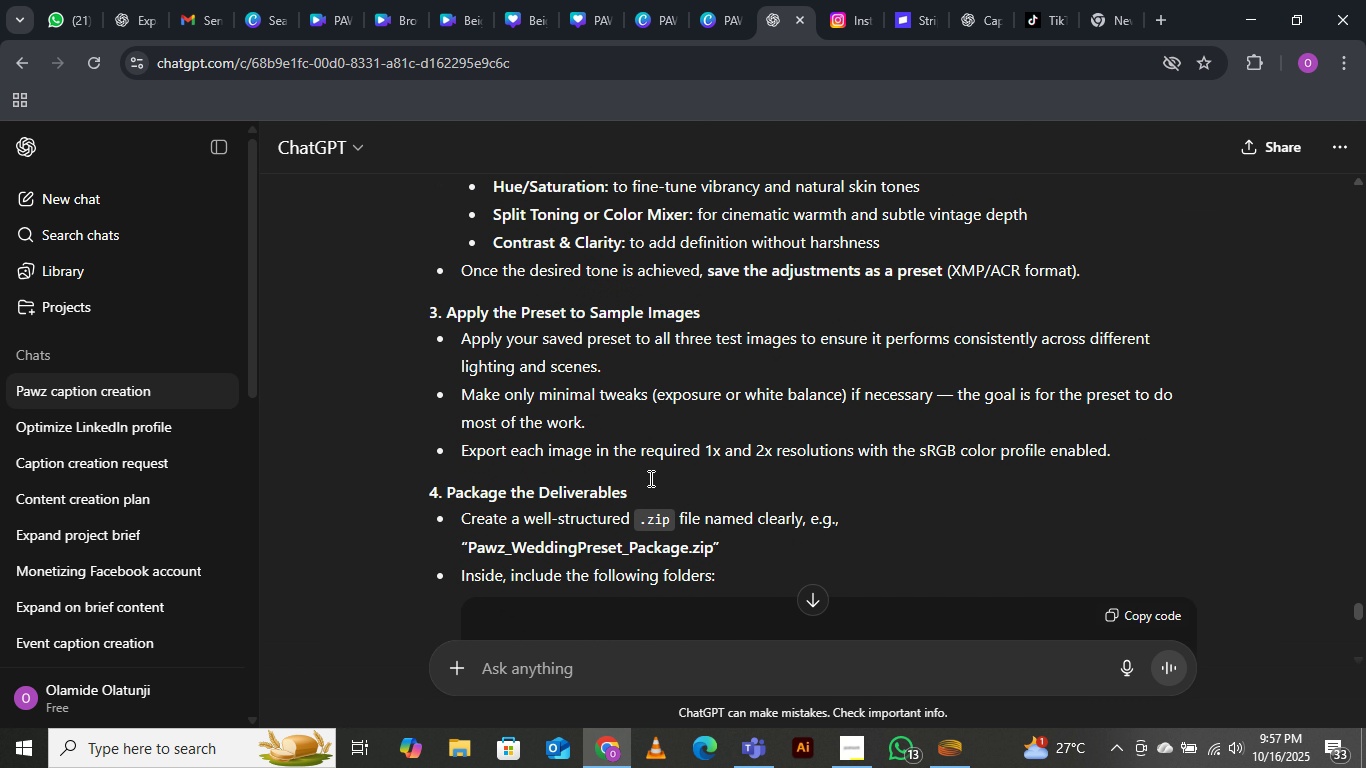 
scroll: coordinate [649, 478], scroll_direction: down, amount: 1.0
 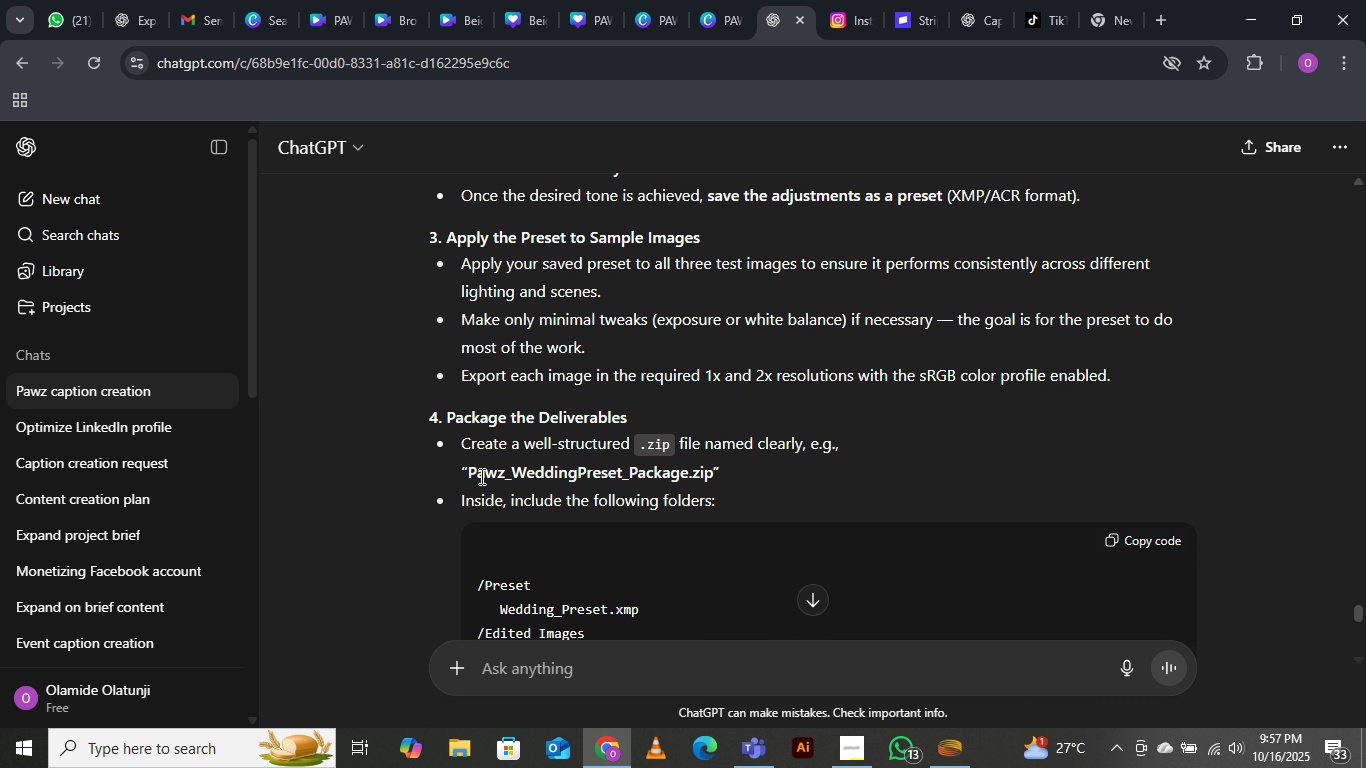 
wait(7.3)
 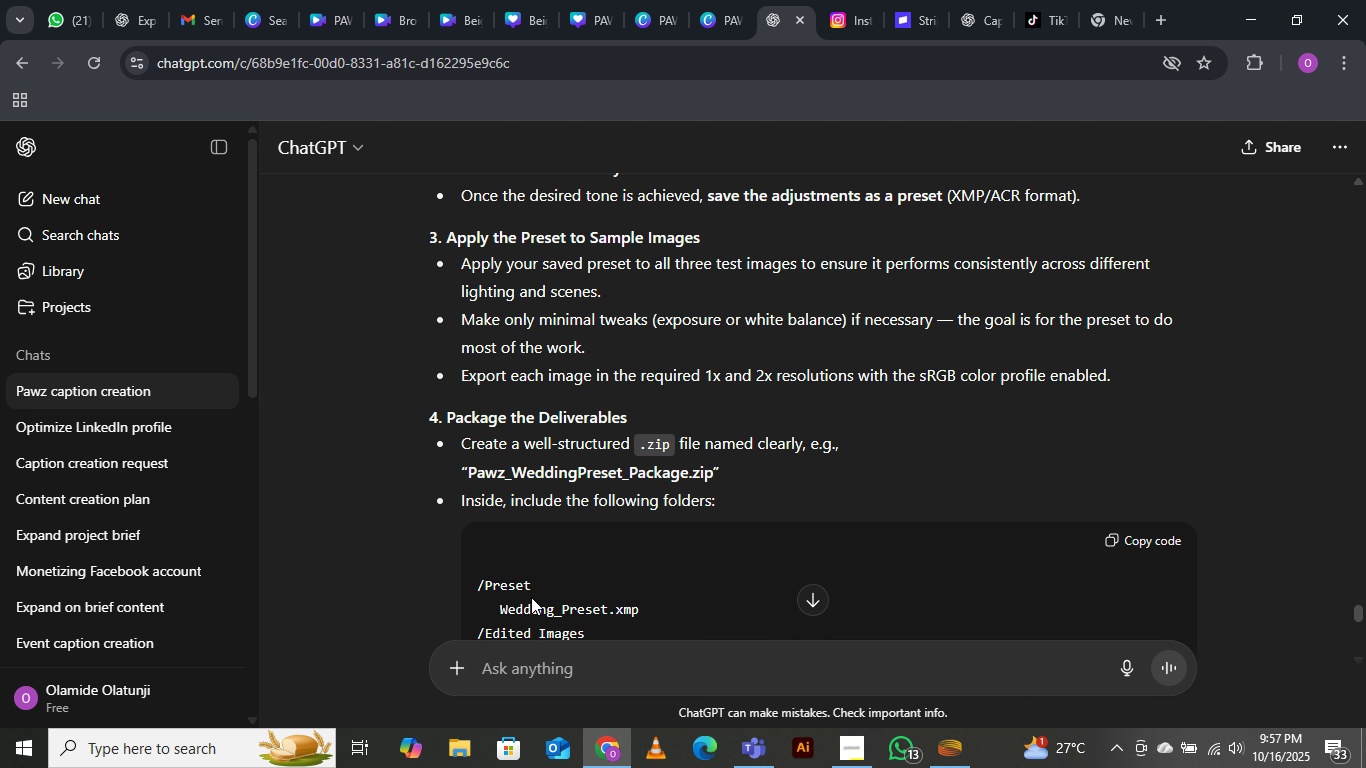 
scroll: coordinate [805, 423], scroll_direction: up, amount: 39.0
 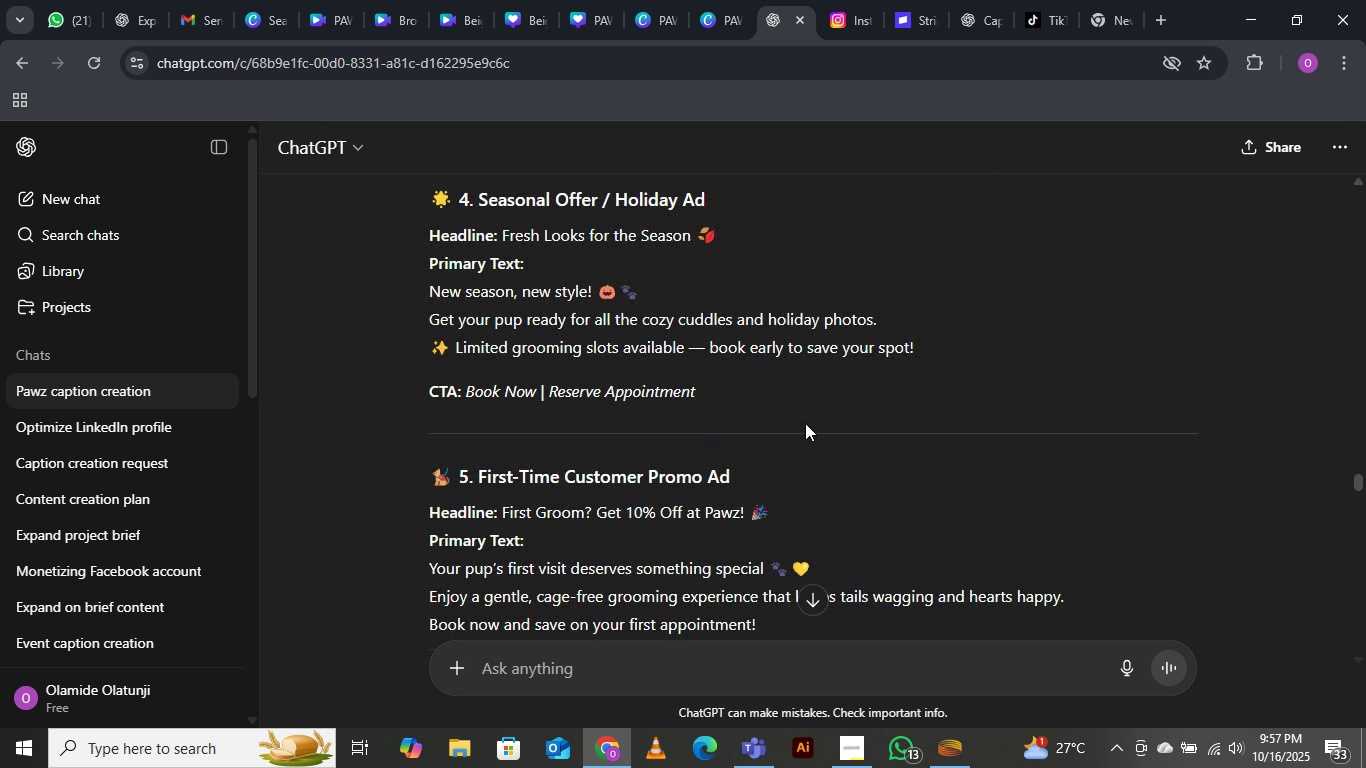 
scroll: coordinate [764, 478], scroll_direction: down, amount: 71.0
 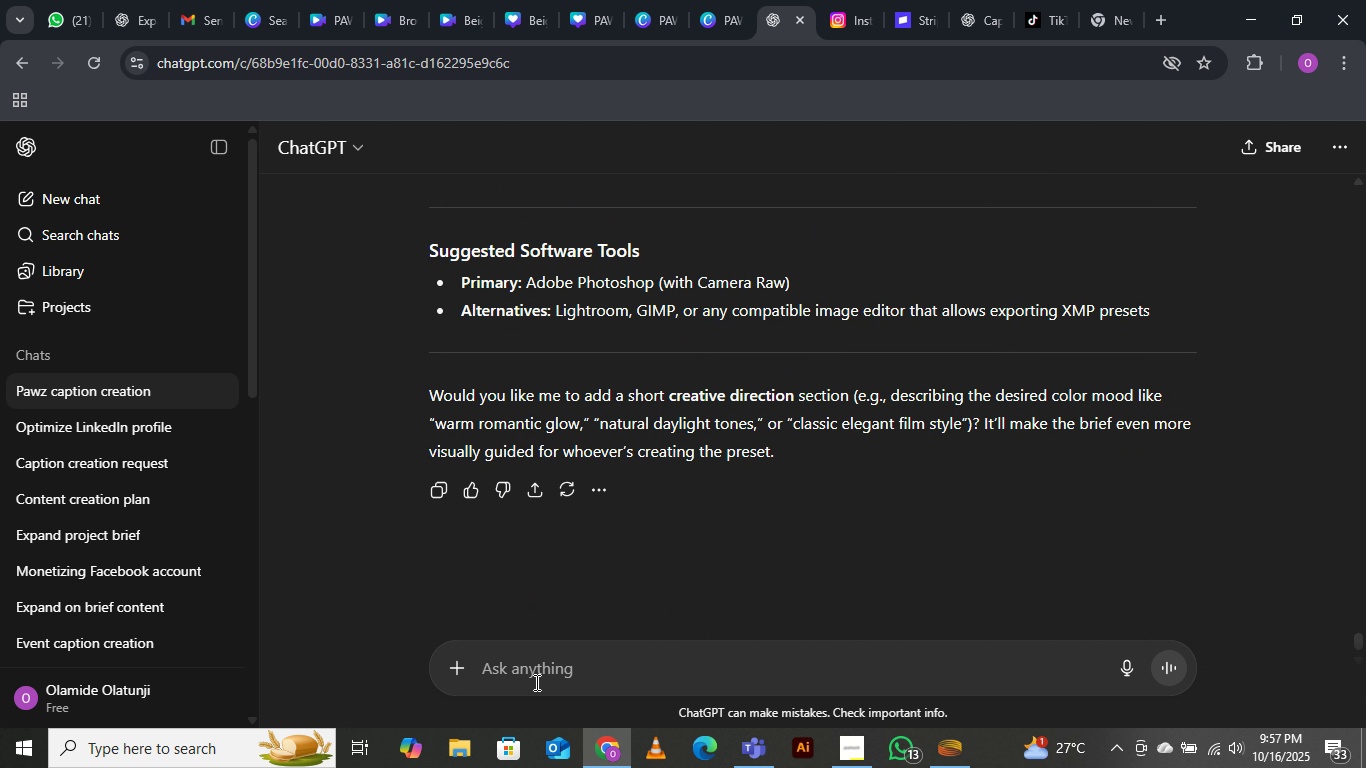 
left_click([535, 682])
 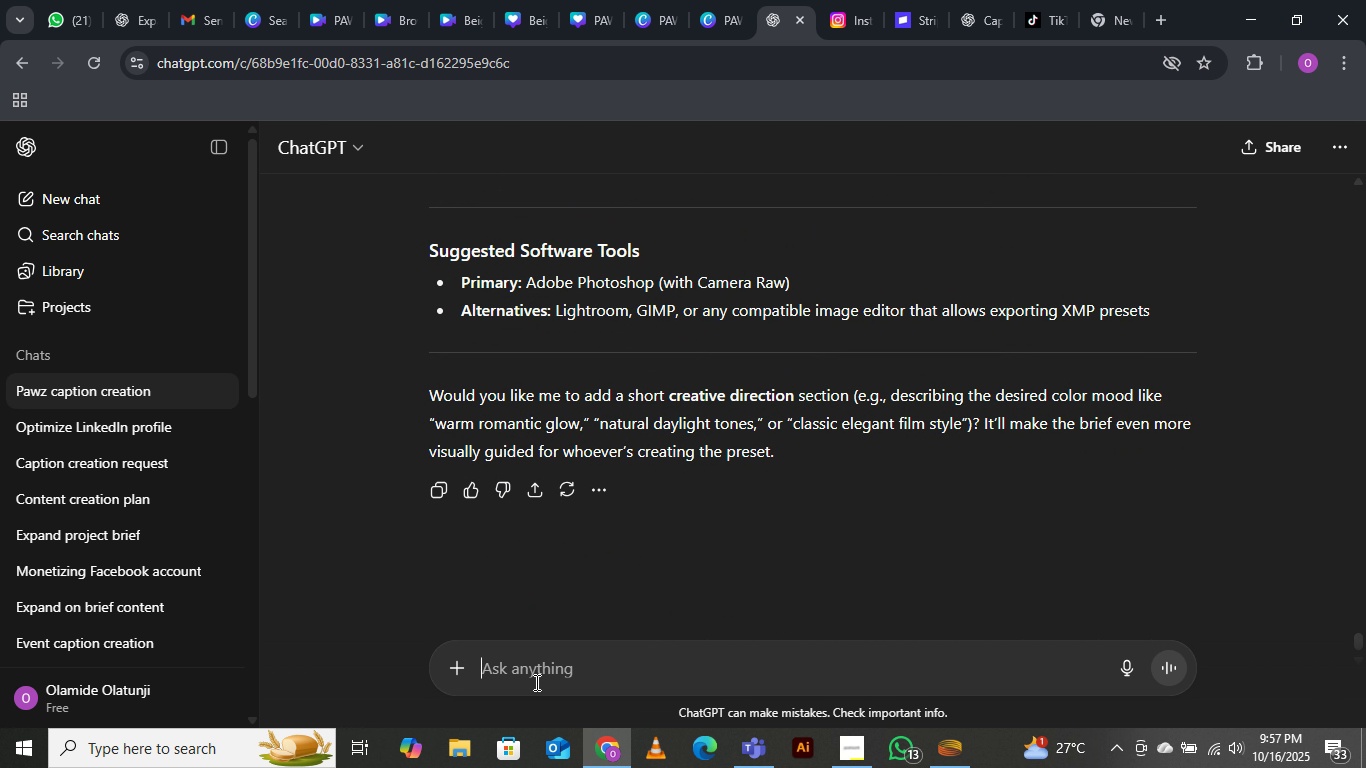 
left_click([535, 682])
 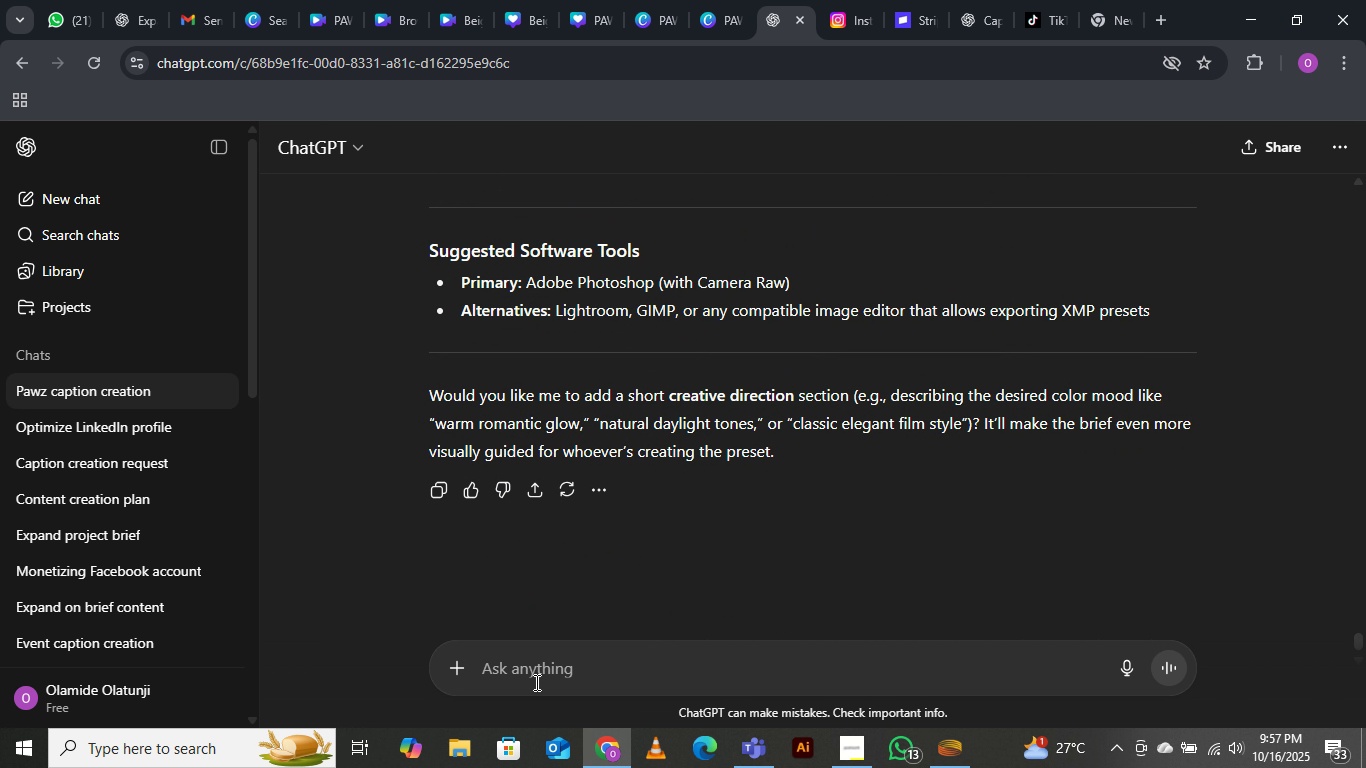 
type(SO )
 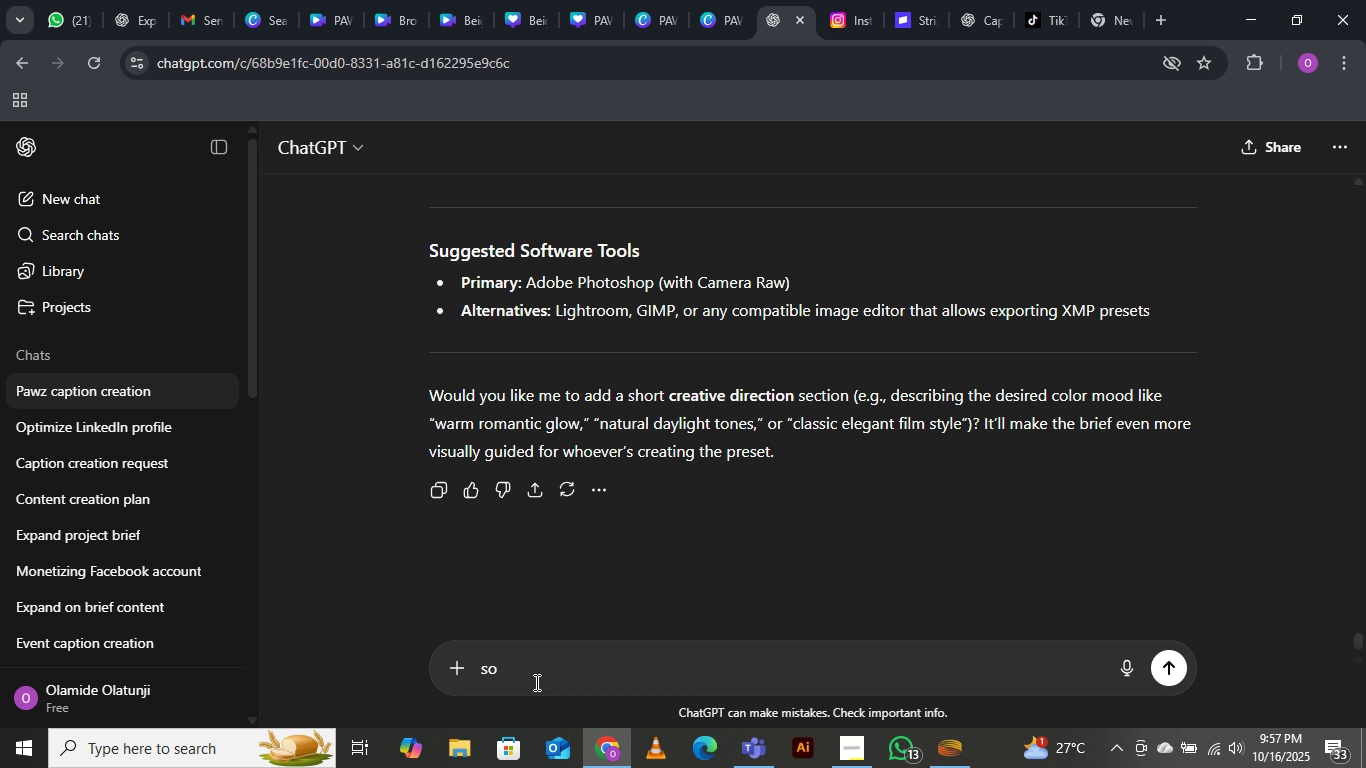 
wait(7.83)
 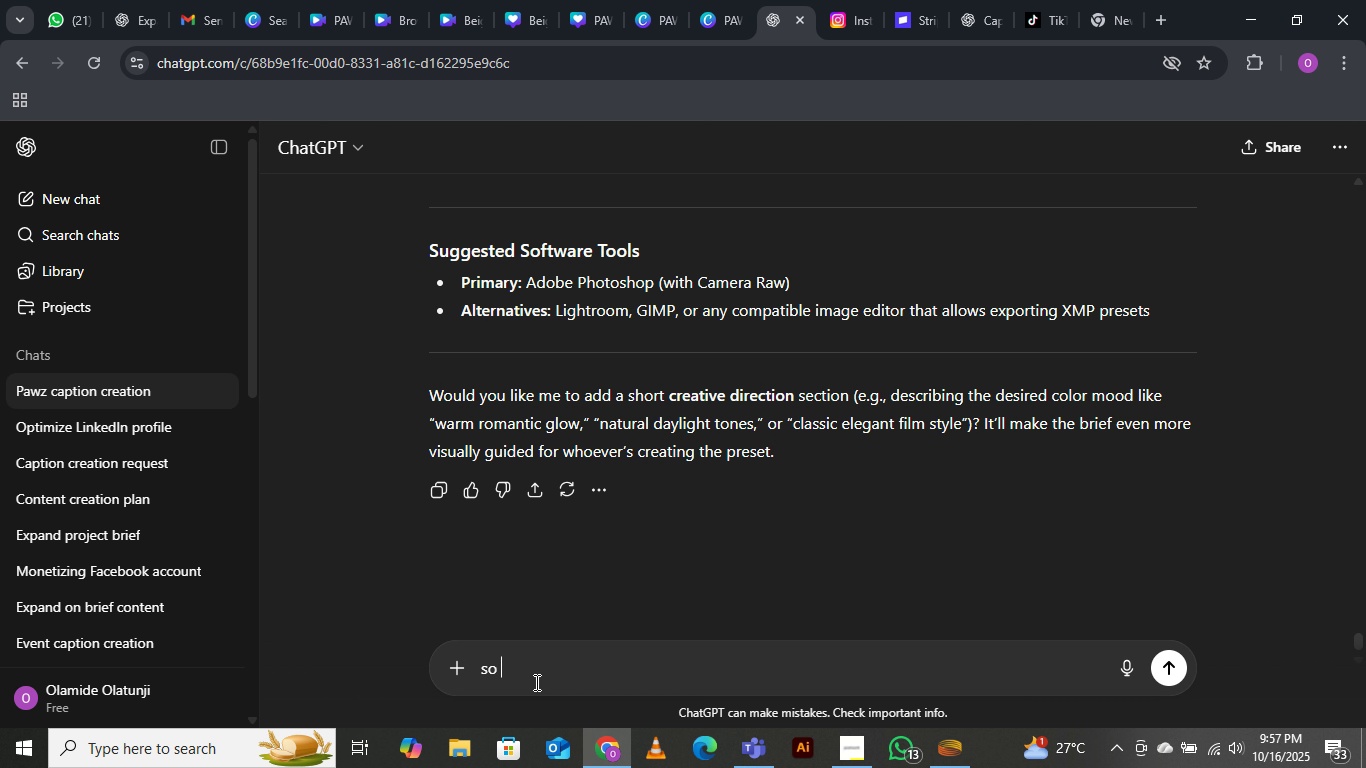 
type(WHAT I AM CREATING IS A PRESET RIGHT BUT THAT IN PHOTOSHOP )
 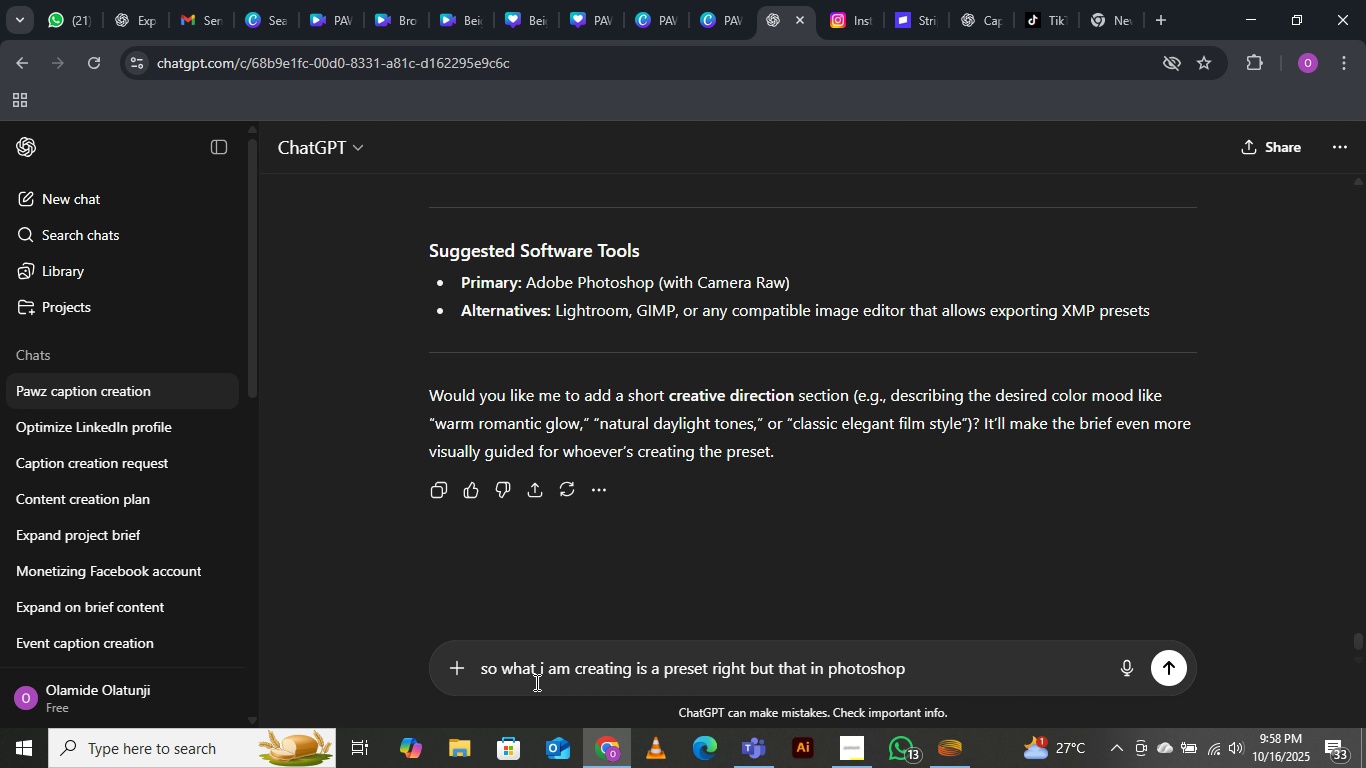 
type(THAT WILL BE AN ACTIONM N )
key(Backspace)
key(Backspace)
type(E)
key(Backspace)
type(RIGHT BECAUSE WE A)
key(Backspace)
type(CANT CREATE)
 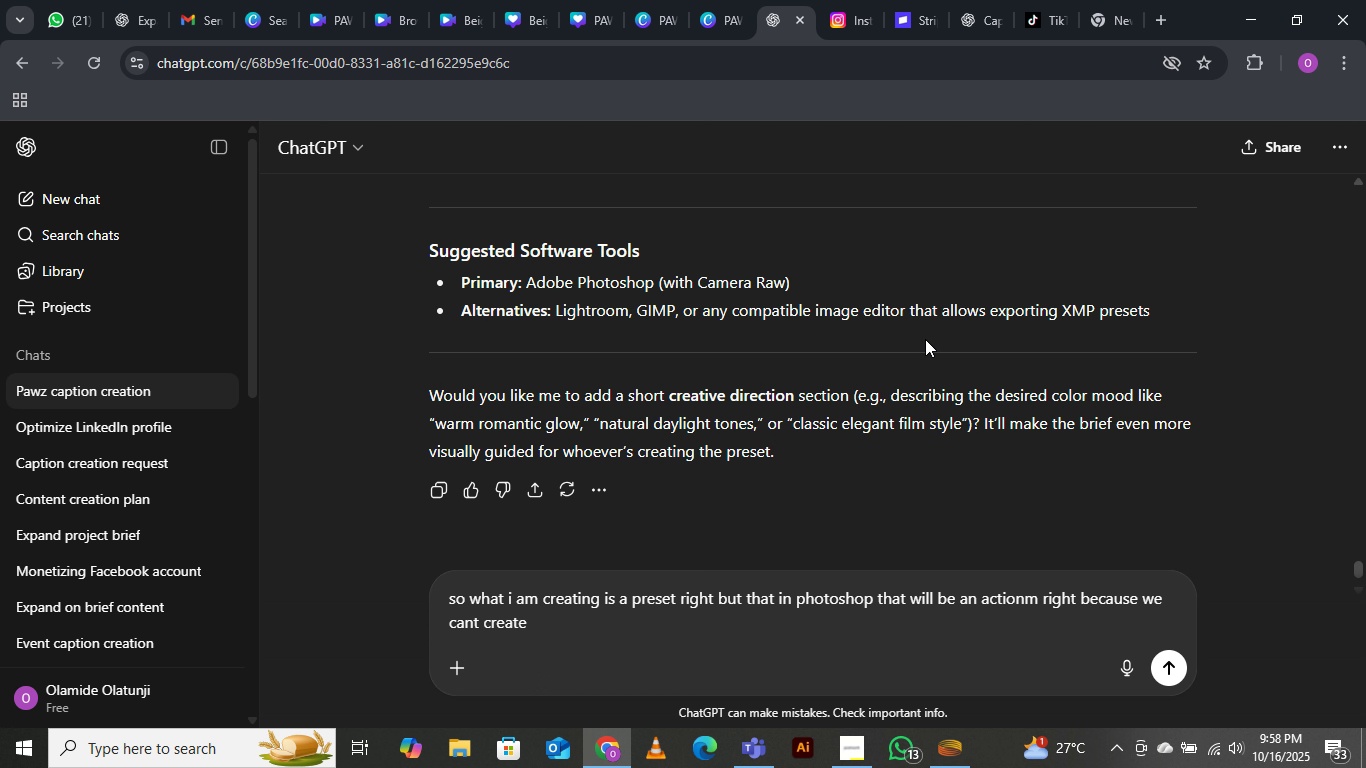 
scroll: coordinate [925, 339], scroll_direction: up, amount: 9.0
 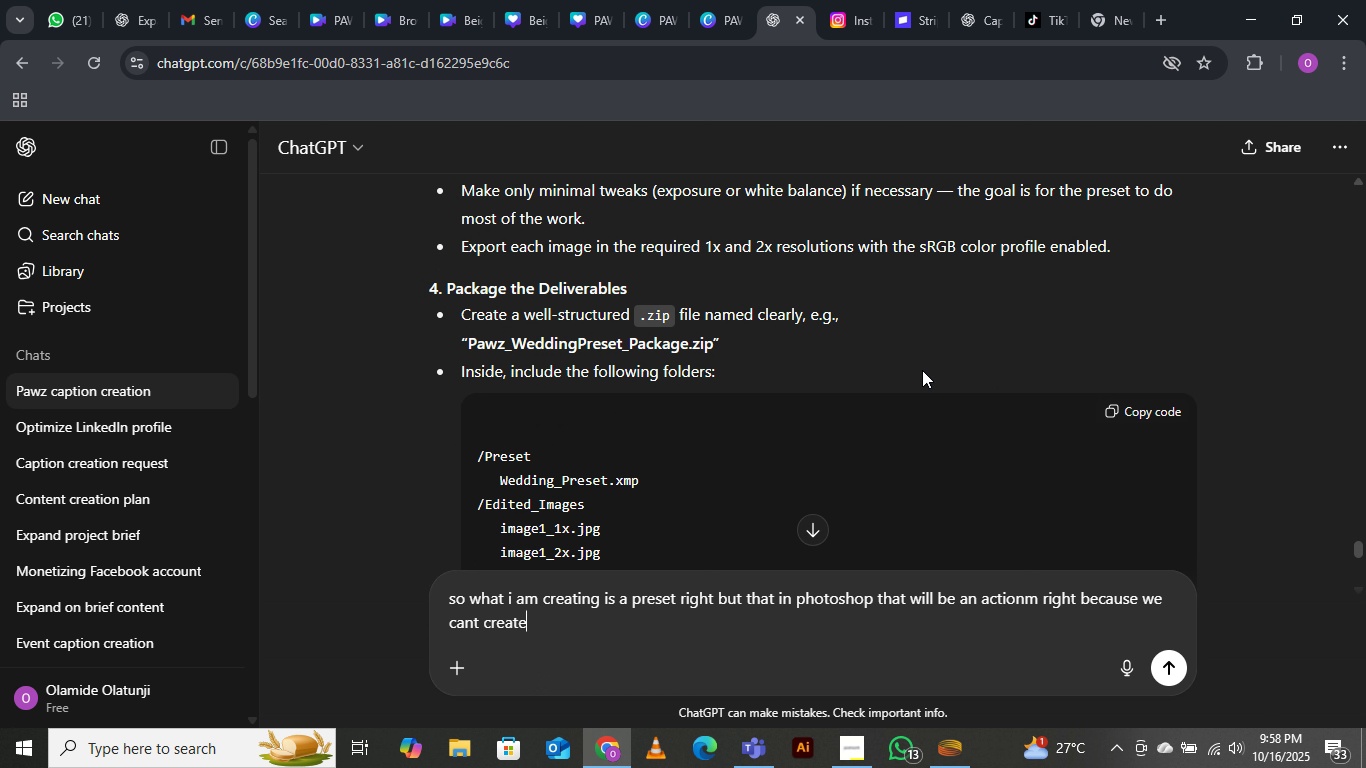 
scroll: coordinate [915, 386], scroll_direction: down, amount: 2.0
 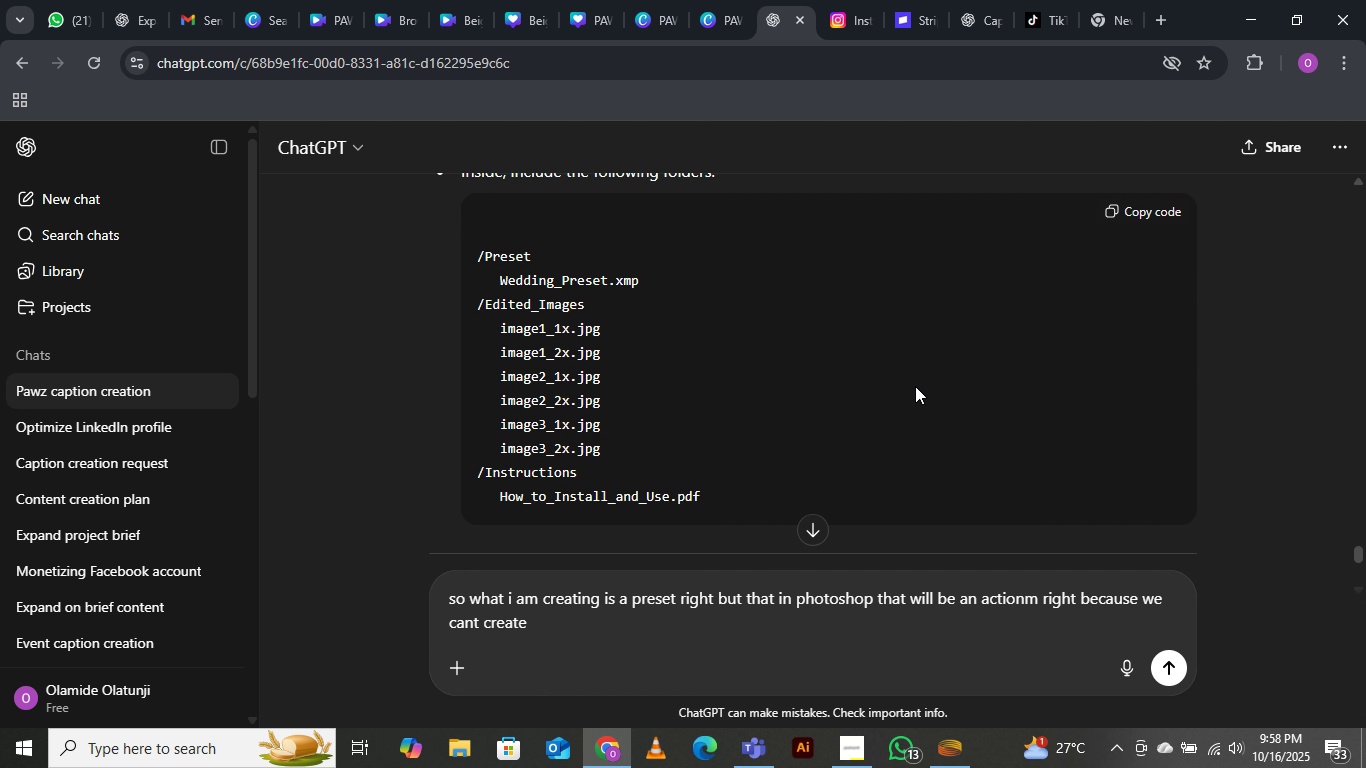 
type(XMP )
key(Backspace)
key(Backspace)
key(Backspace)
key(Backspace)
type( XMP OR AM I TO USE CAMERA RAW)
 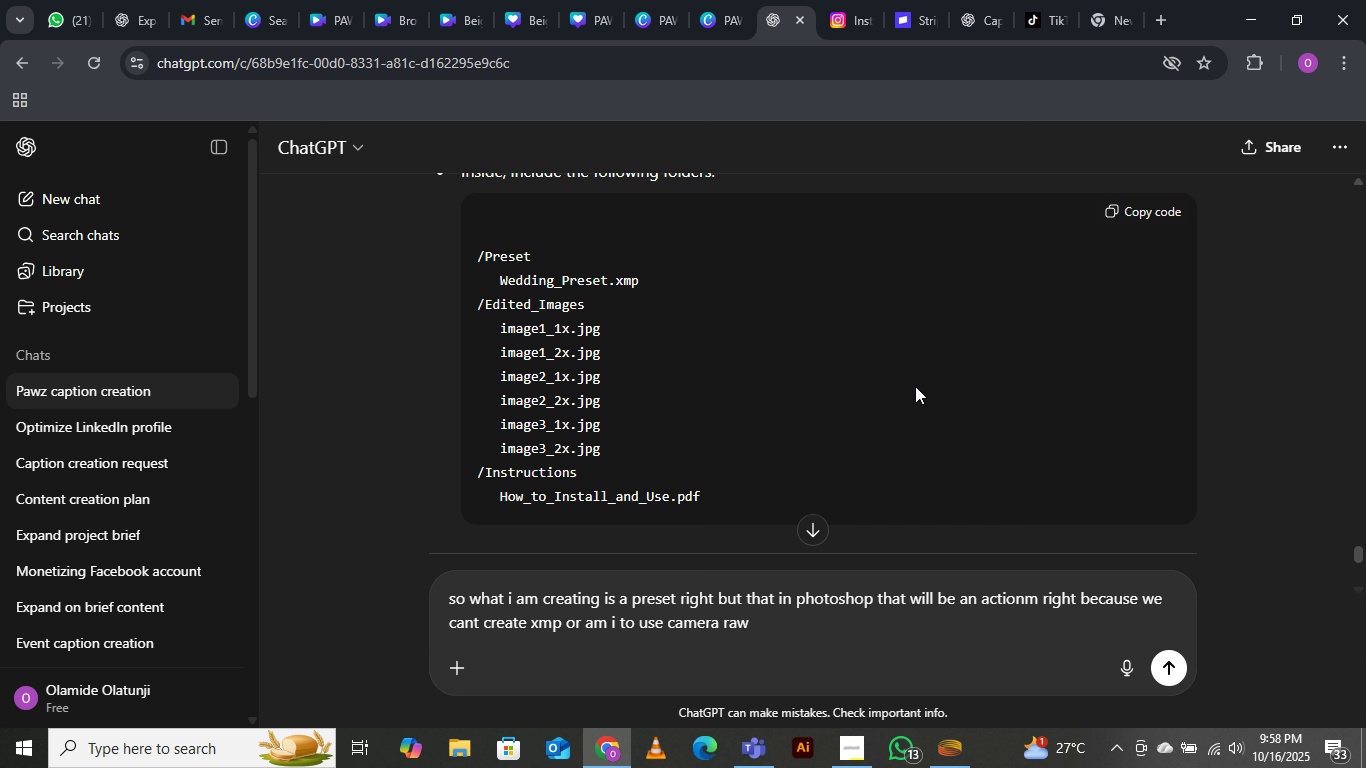 
key(Enter)
 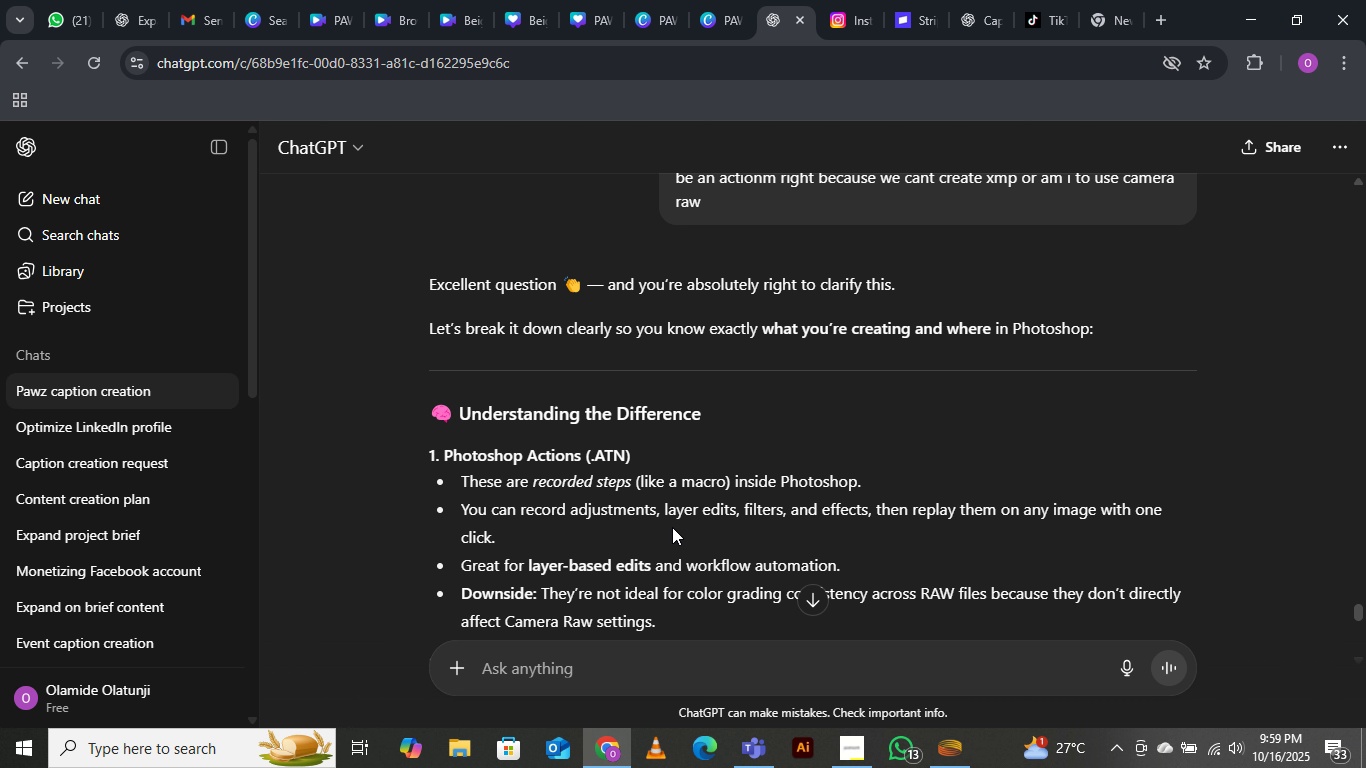 
wait(27.18)
 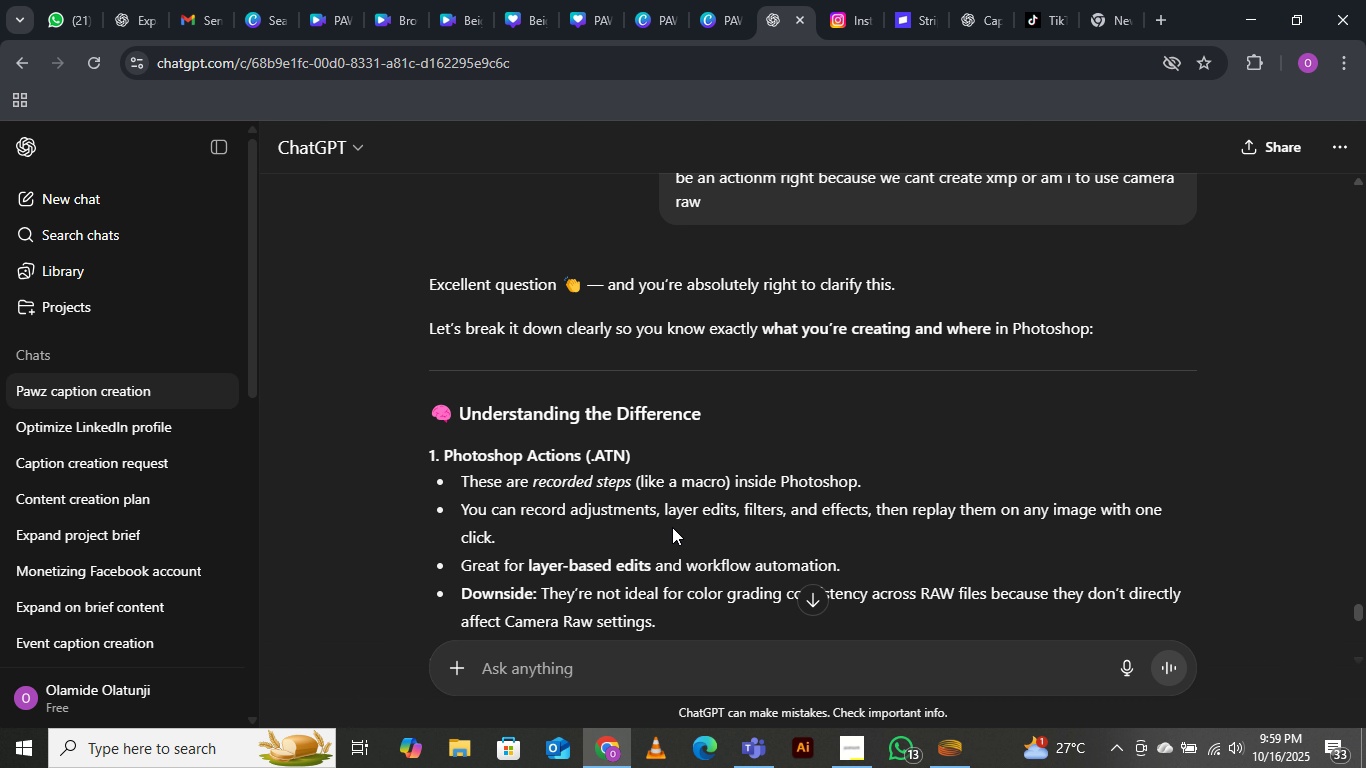 
scroll: coordinate [673, 409], scroll_direction: down, amount: 6.0
 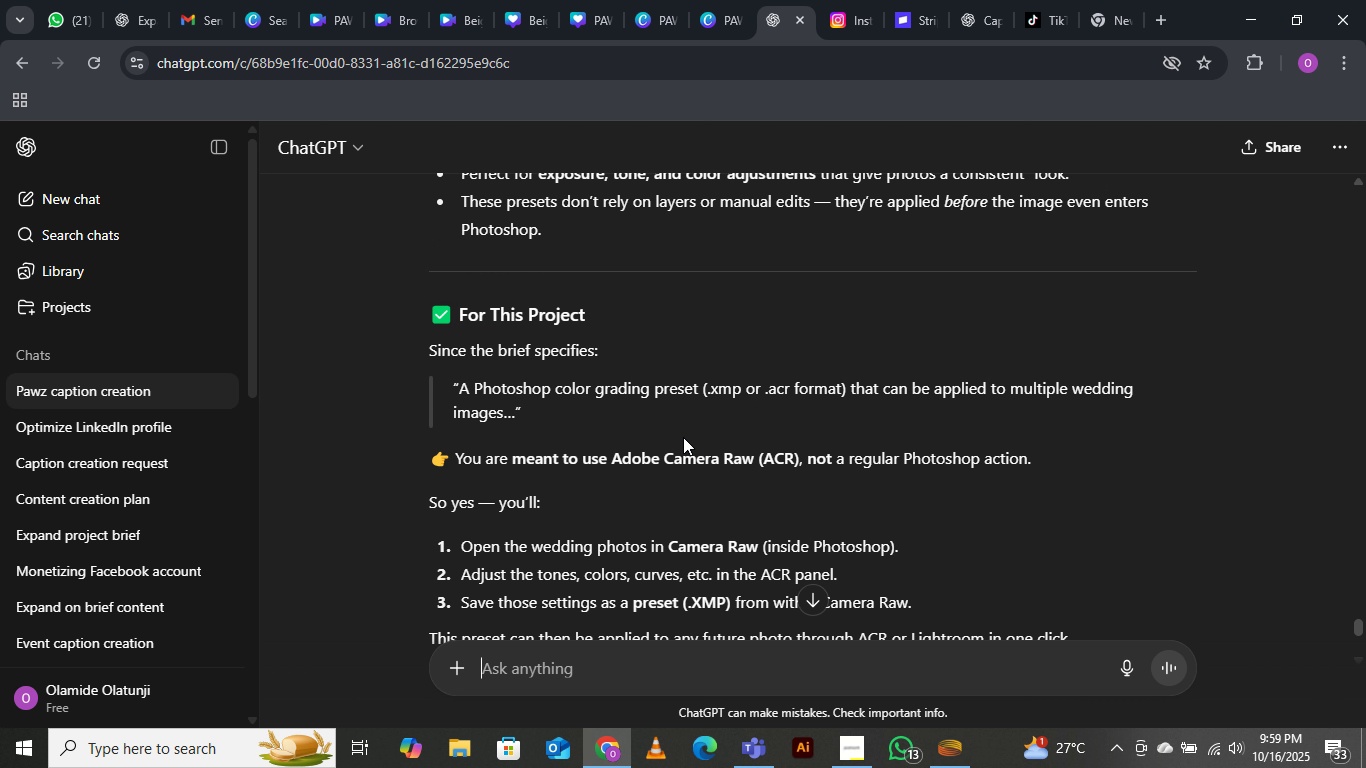 
scroll: coordinate [690, 398], scroll_direction: up, amount: 2.0
 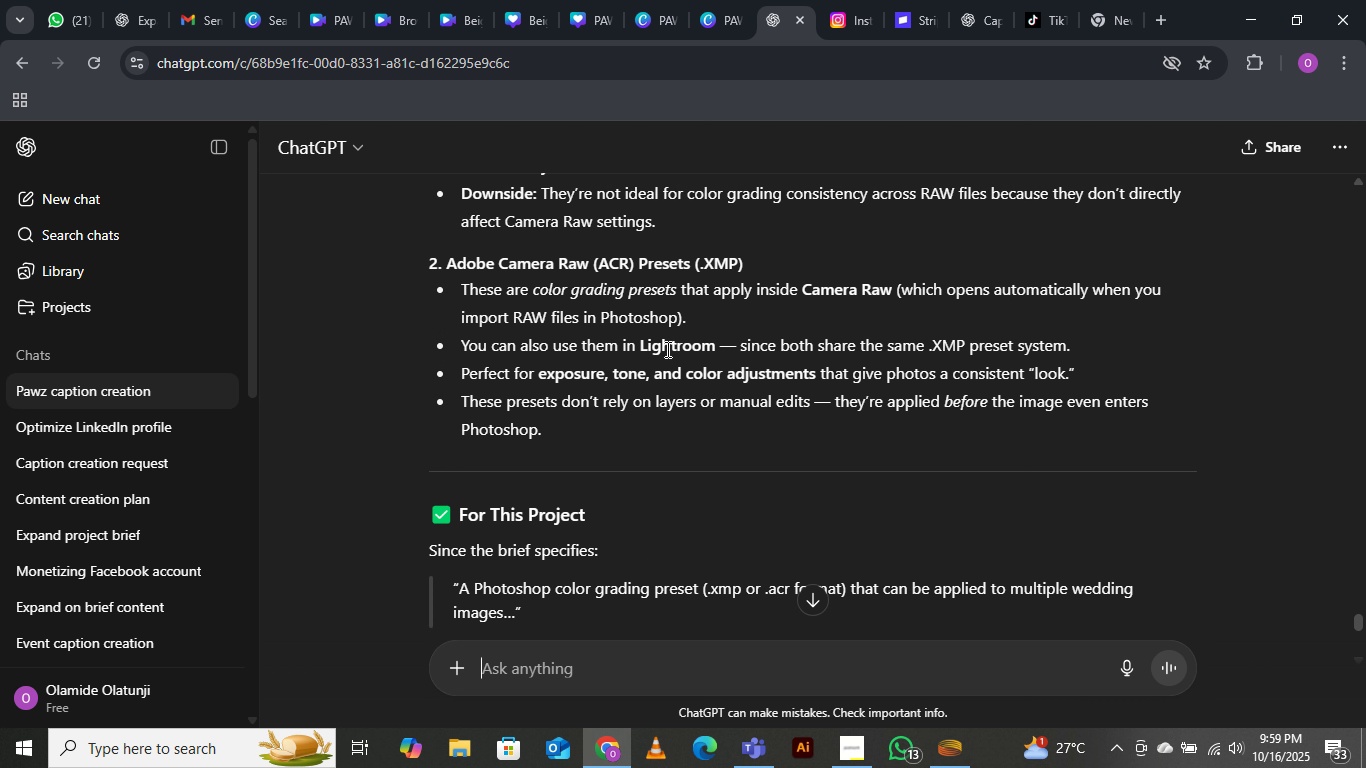 
scroll: coordinate [666, 349], scroll_direction: down, amount: 1.0
 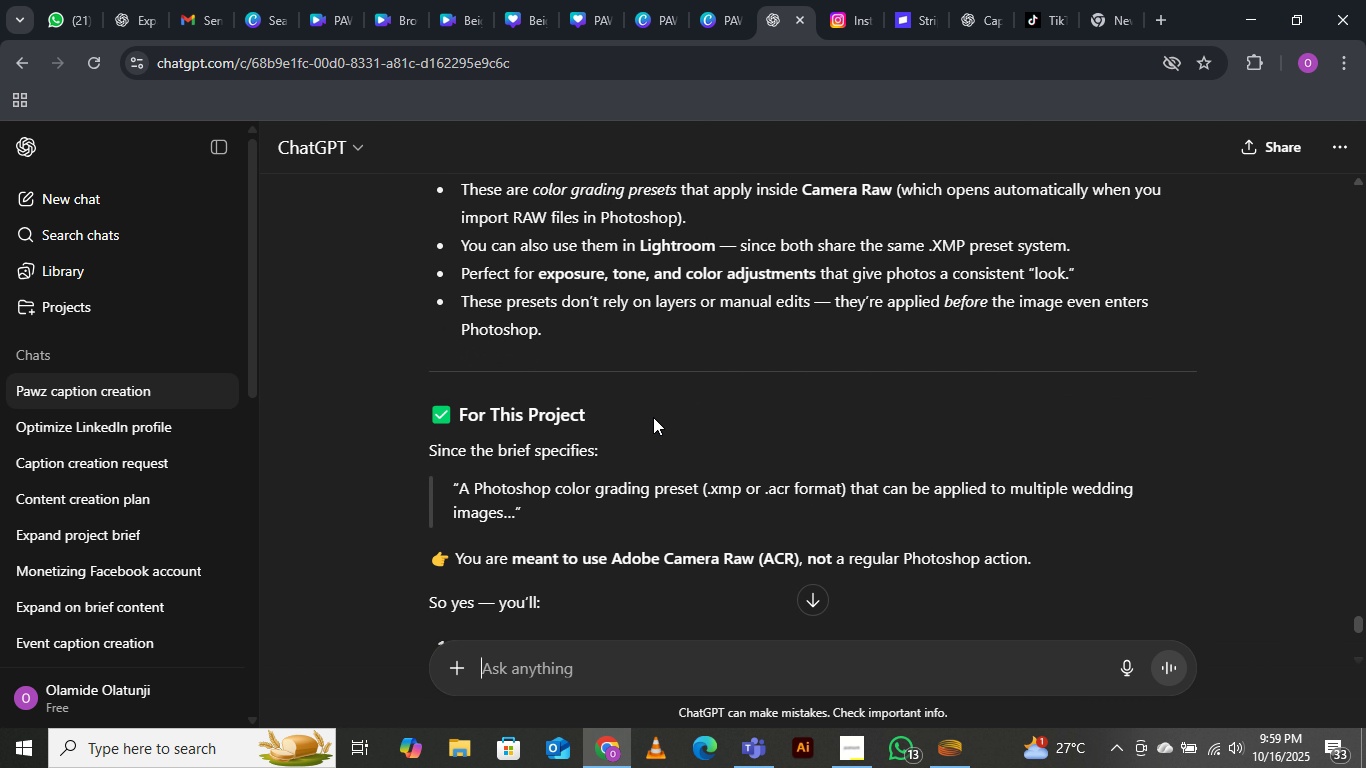 
scroll: coordinate [624, 397], scroll_direction: up, amount: 1.0
 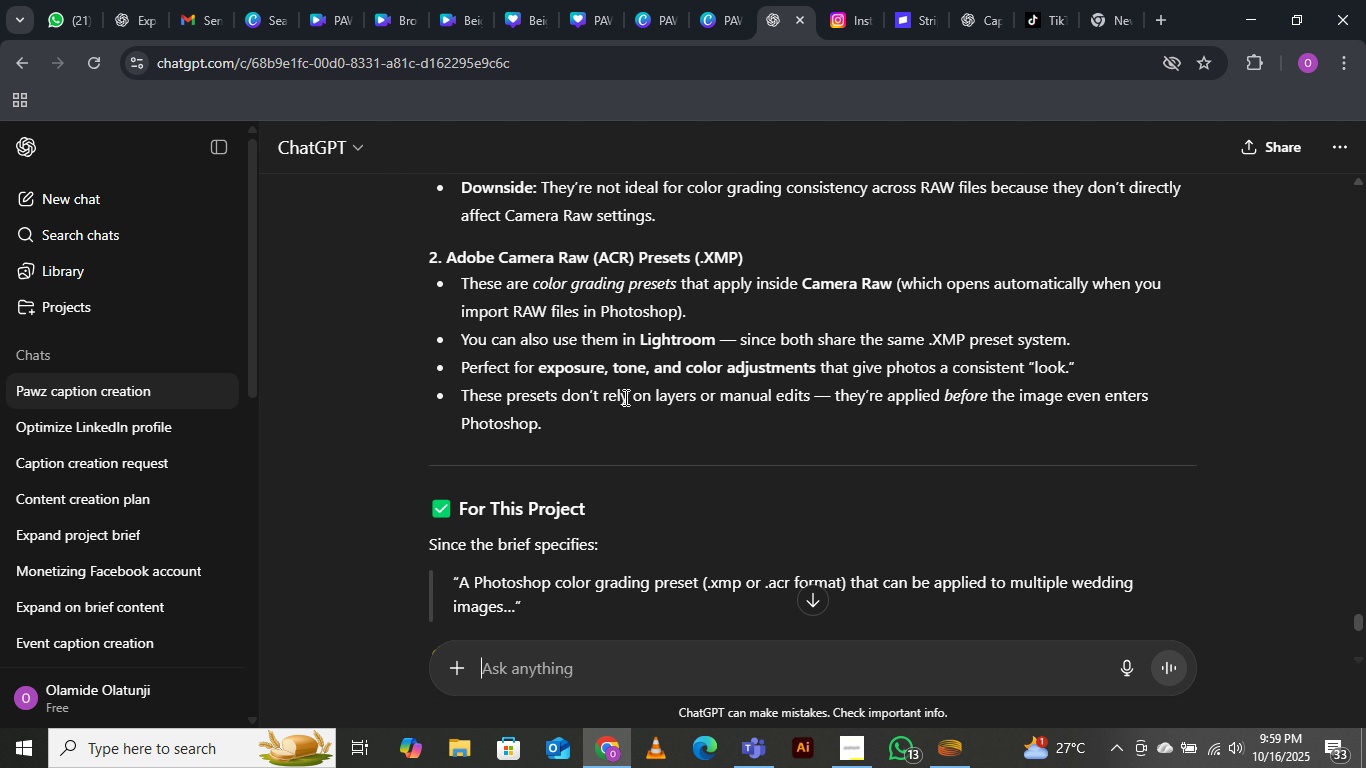 
scroll: coordinate [624, 397], scroll_direction: down, amount: 2.0
 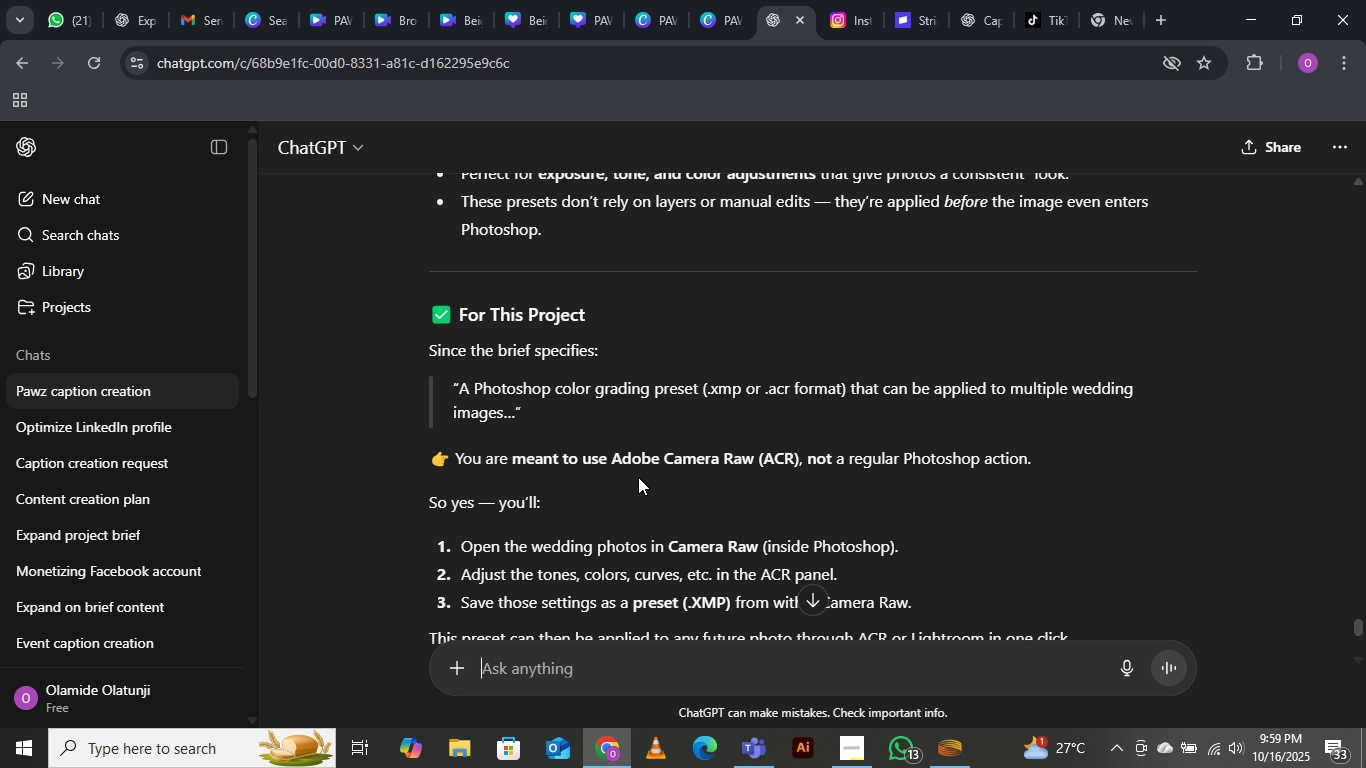 
wait(8.78)
 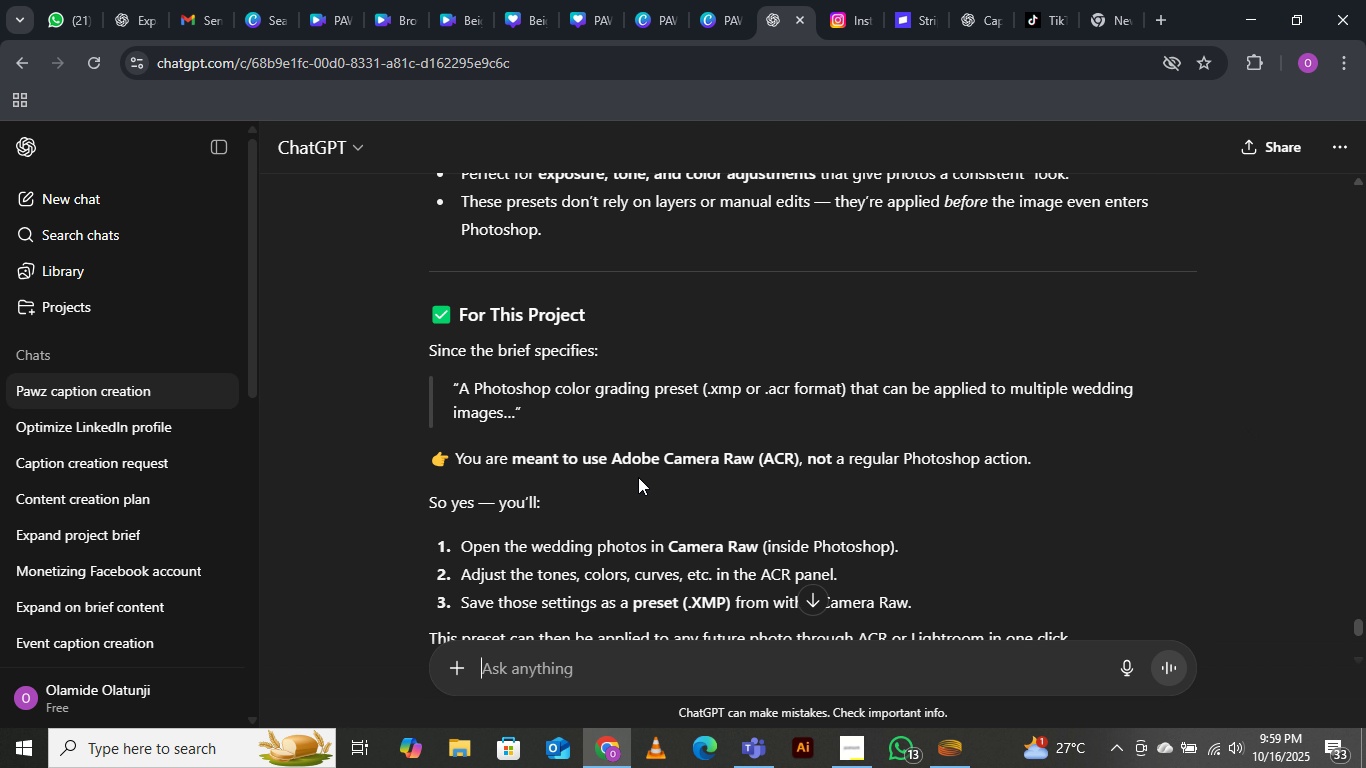 
scroll: coordinate [1031, 487], scroll_direction: down, amount: 1.0
 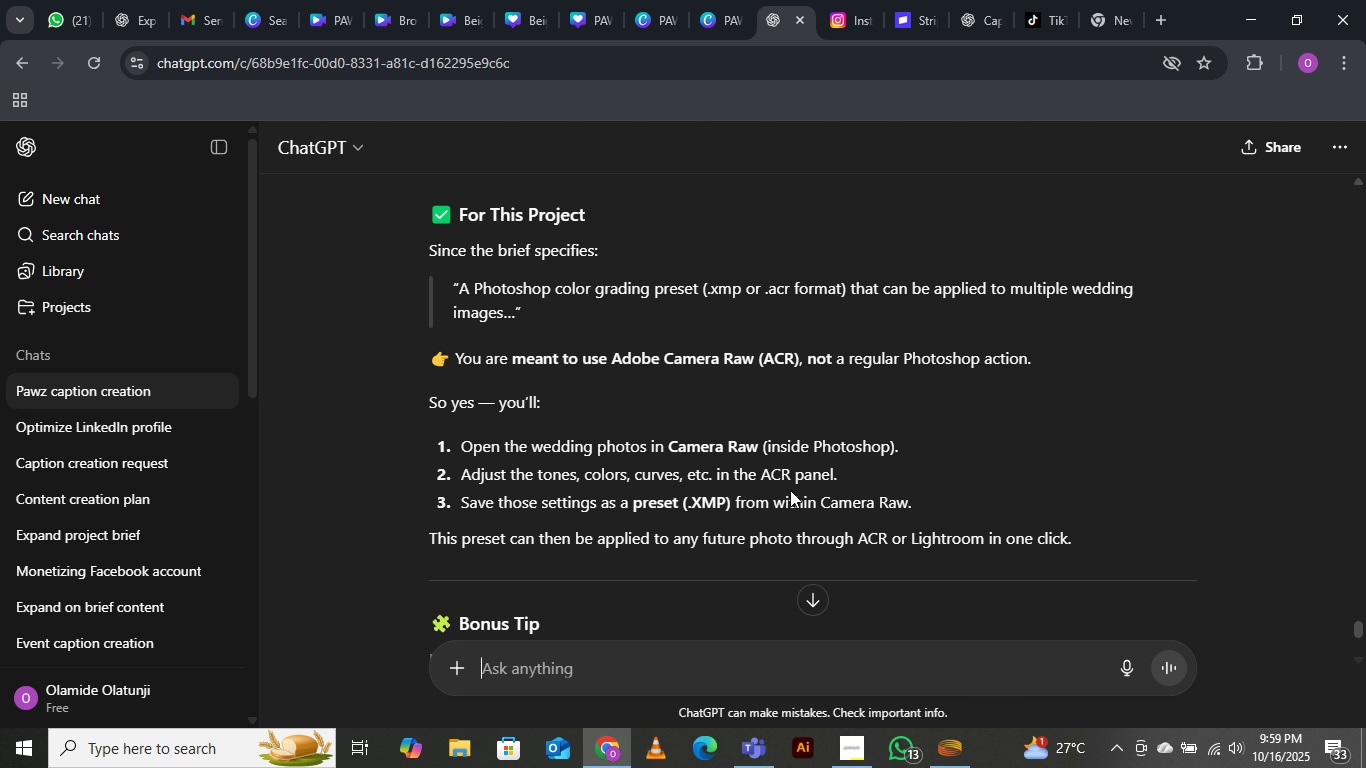 
wait(14.68)
 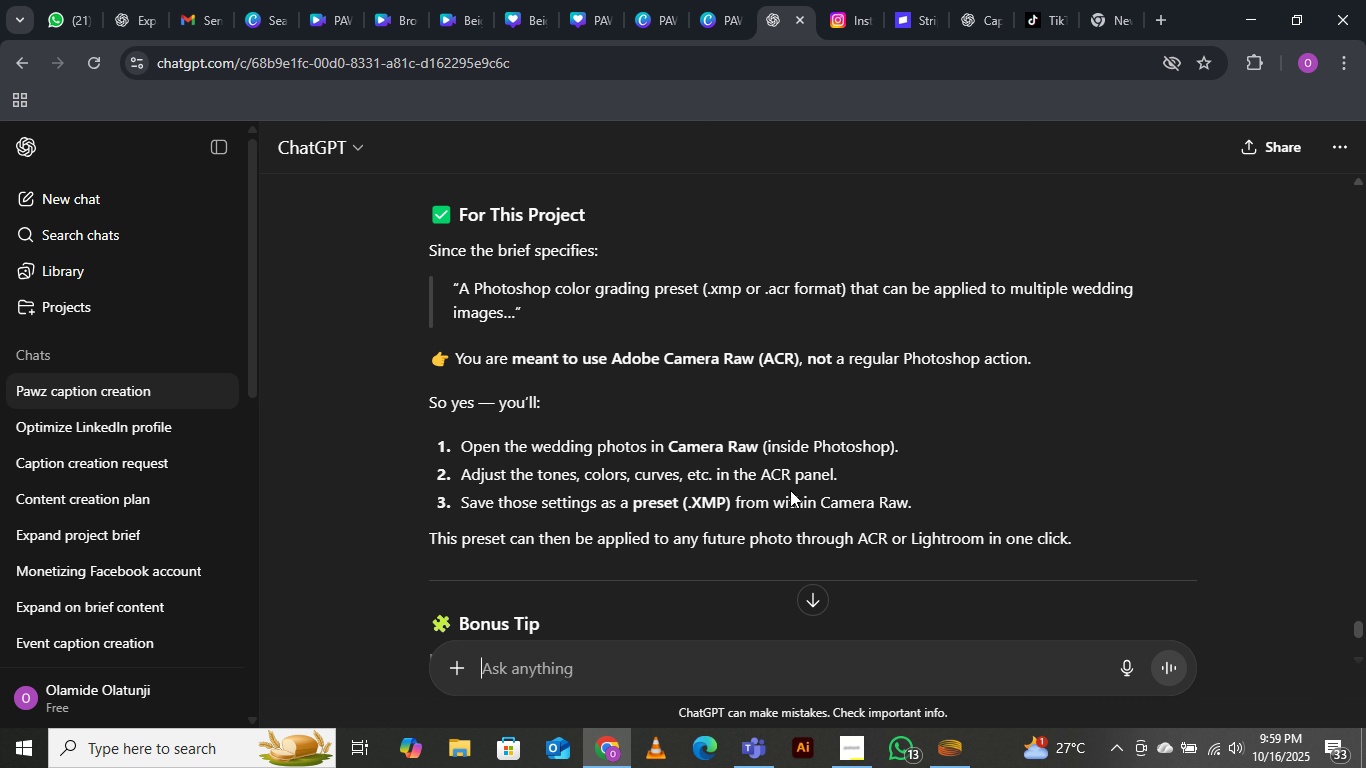 
scroll: coordinate [930, 490], scroll_direction: down, amount: 1.0
 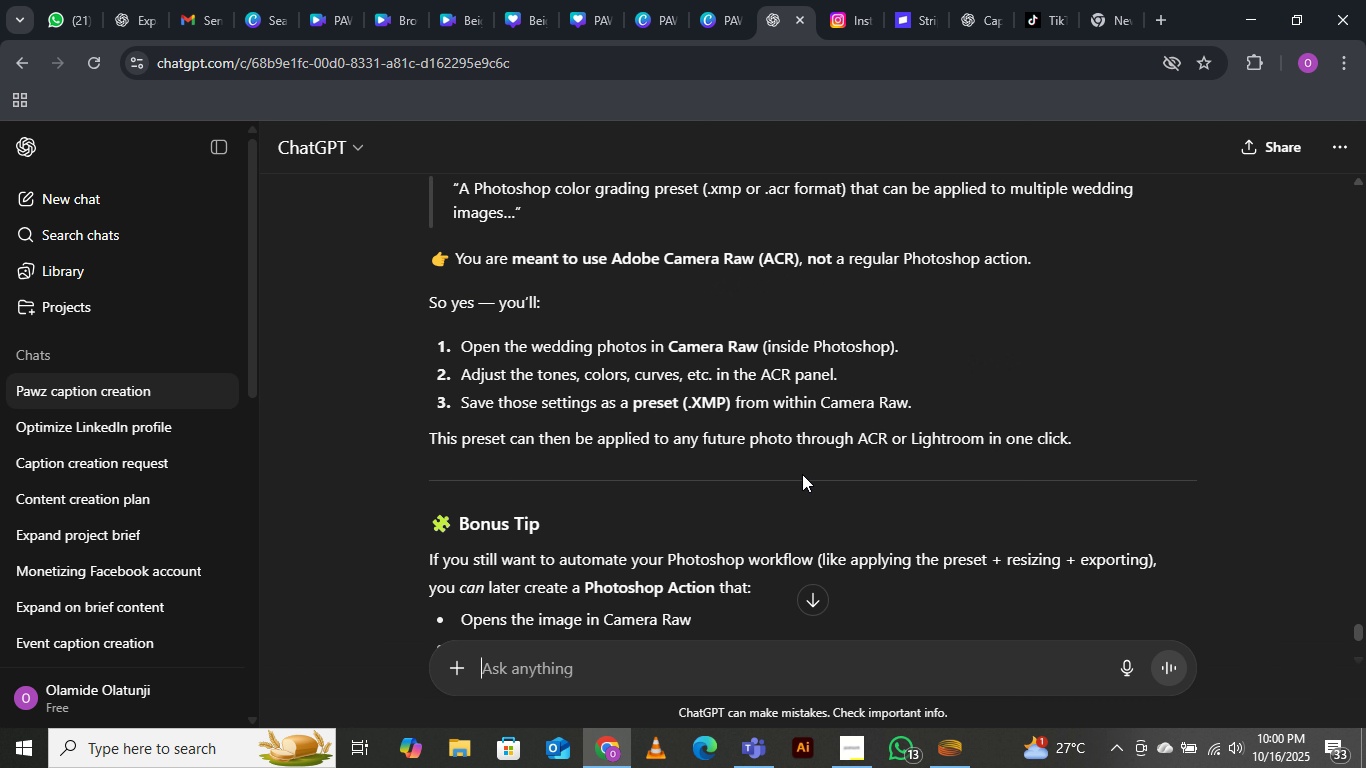 
wait(11.58)
 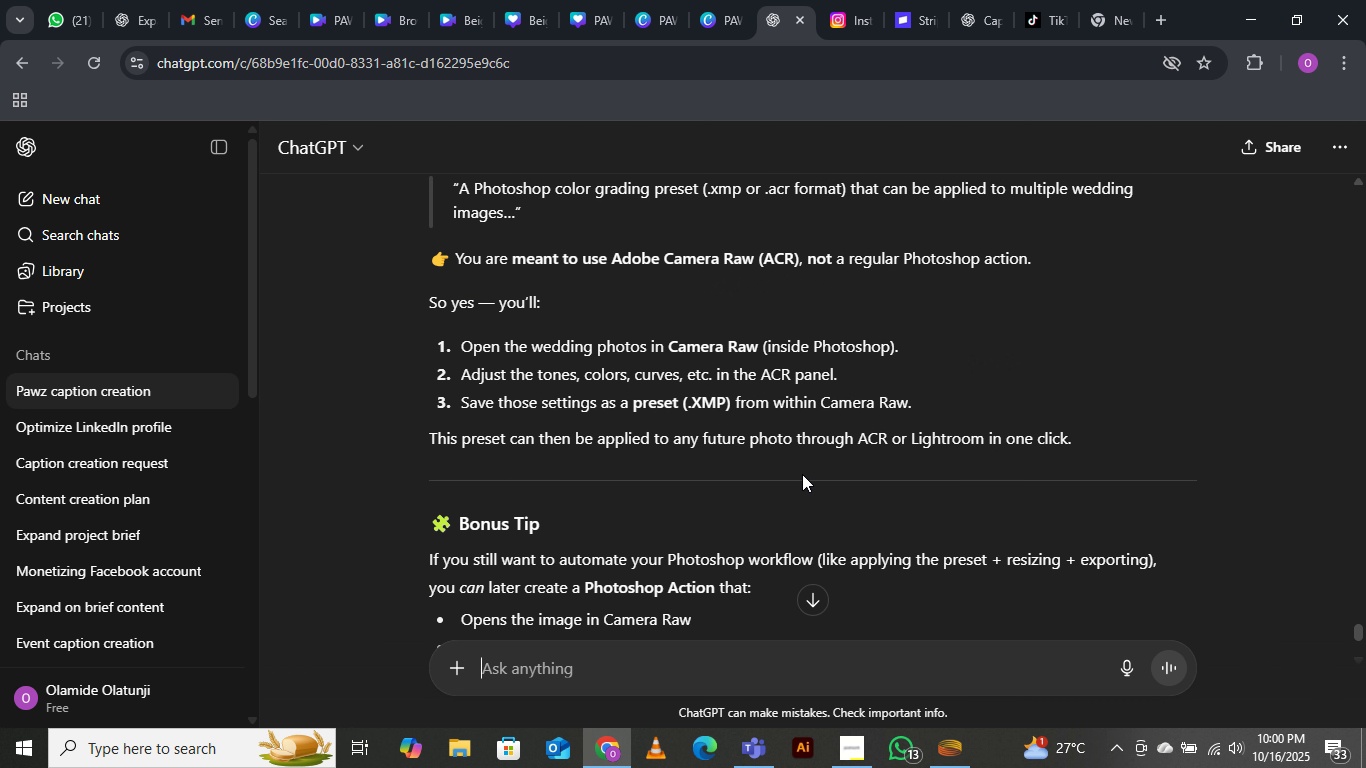 
scroll: coordinate [917, 476], scroll_direction: down, amount: 1.0
 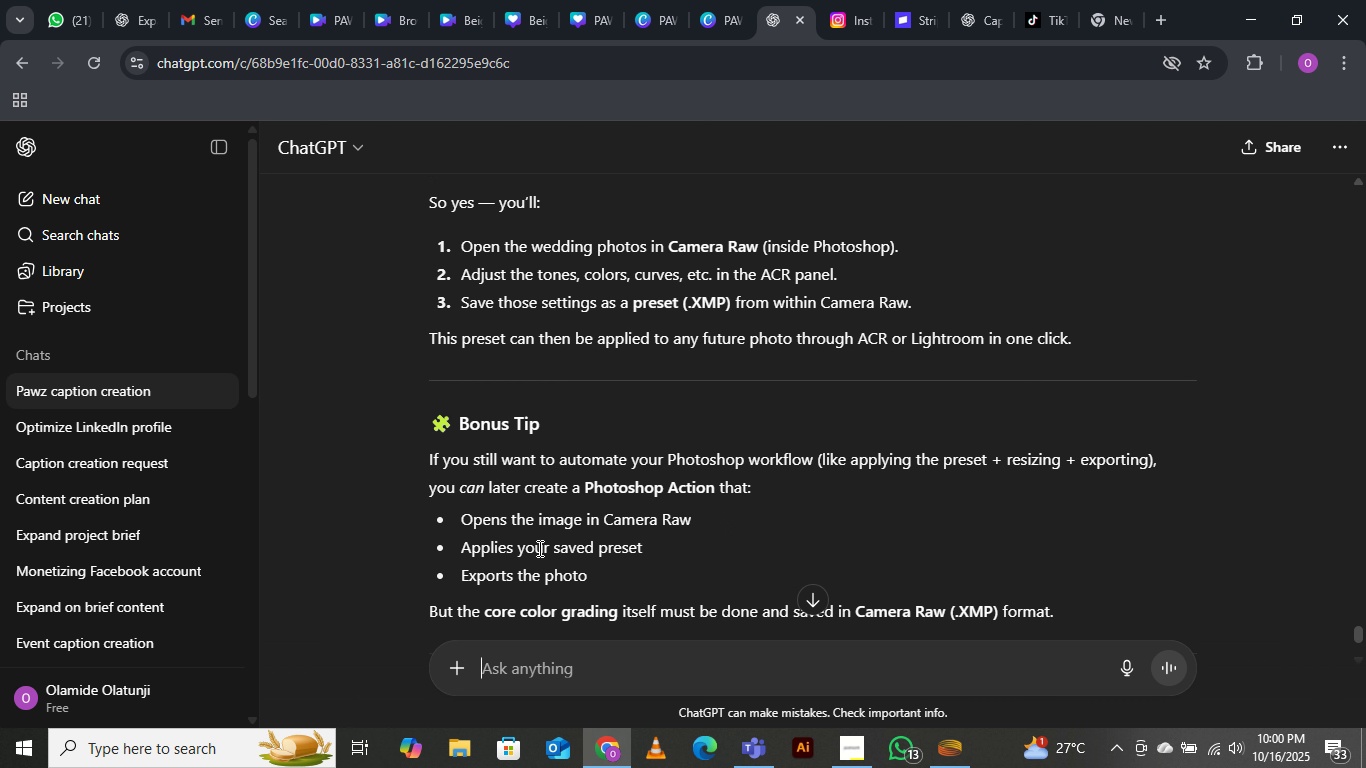 
wait(7.49)
 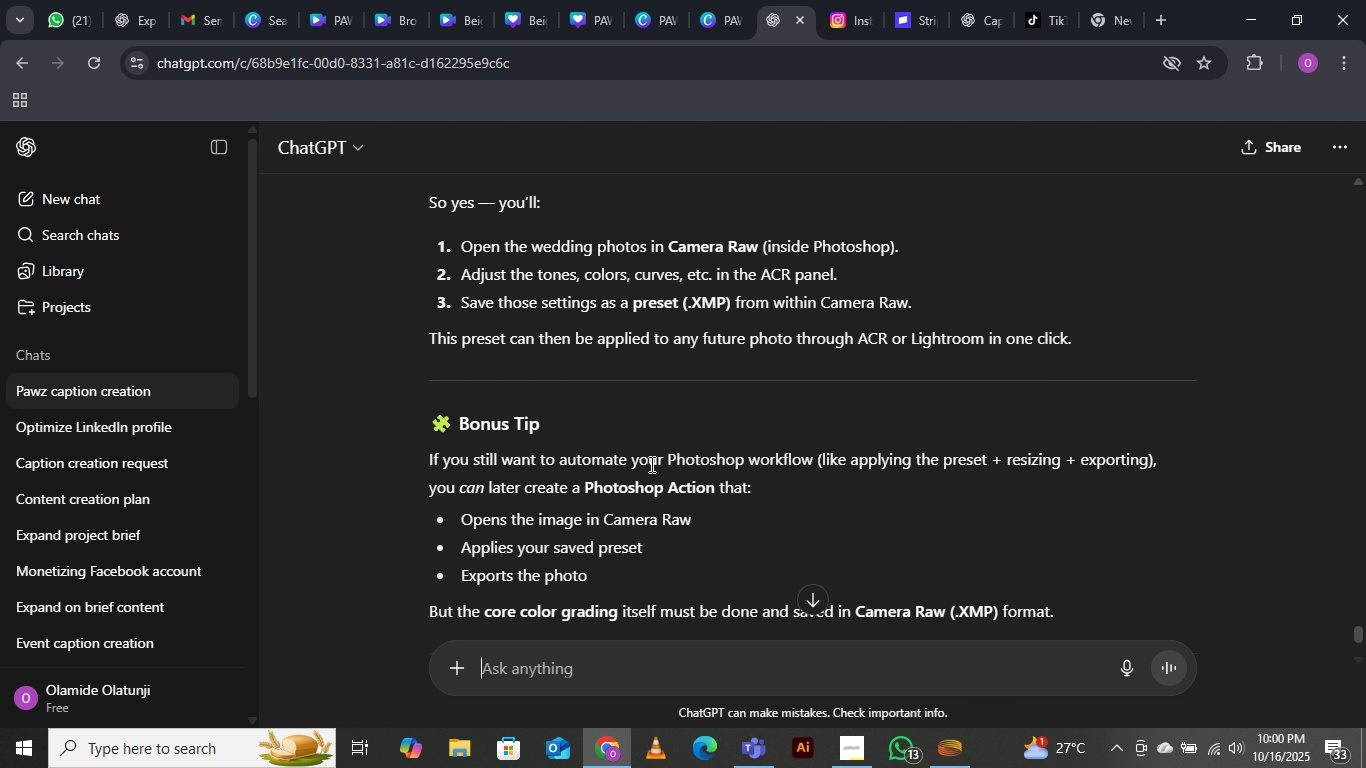 
scroll: coordinate [711, 505], scroll_direction: down, amount: 2.0
 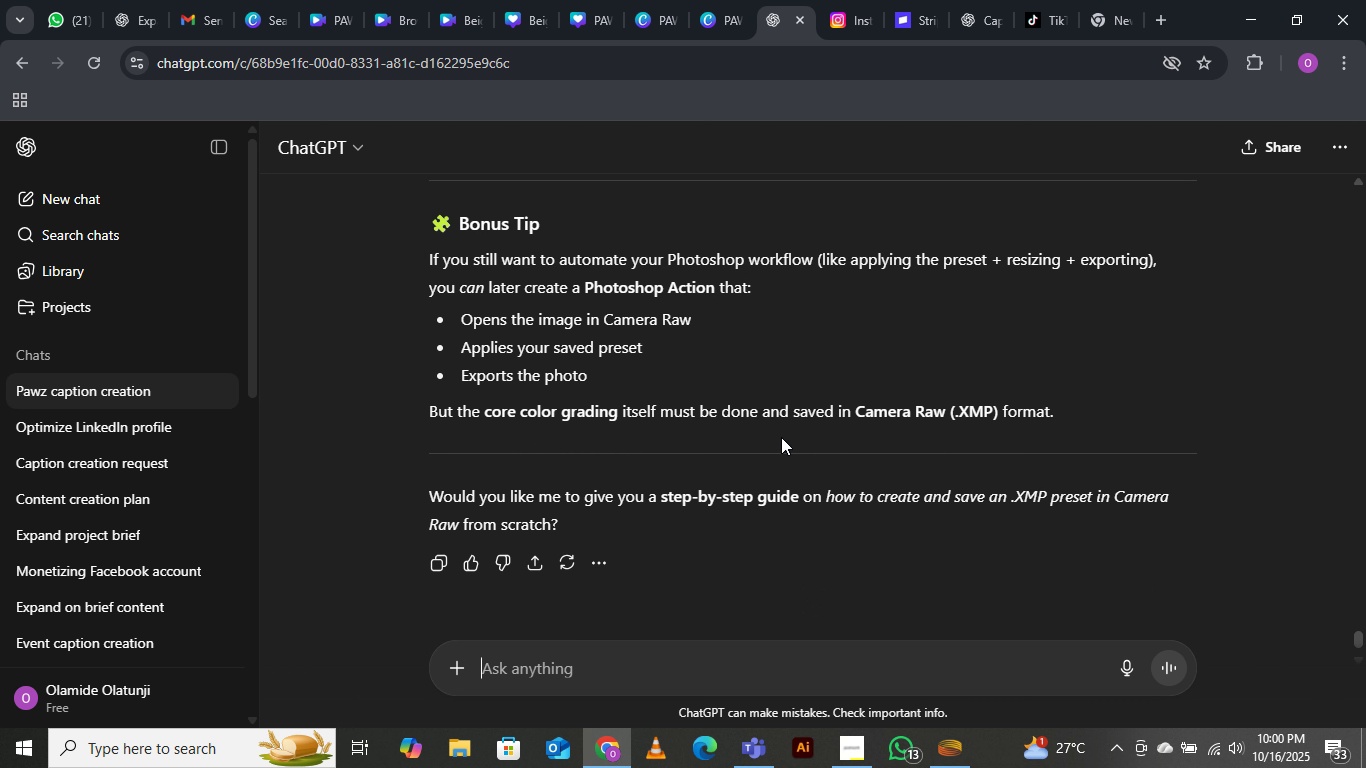 
scroll: coordinate [658, 431], scroll_direction: up, amount: 28.0
 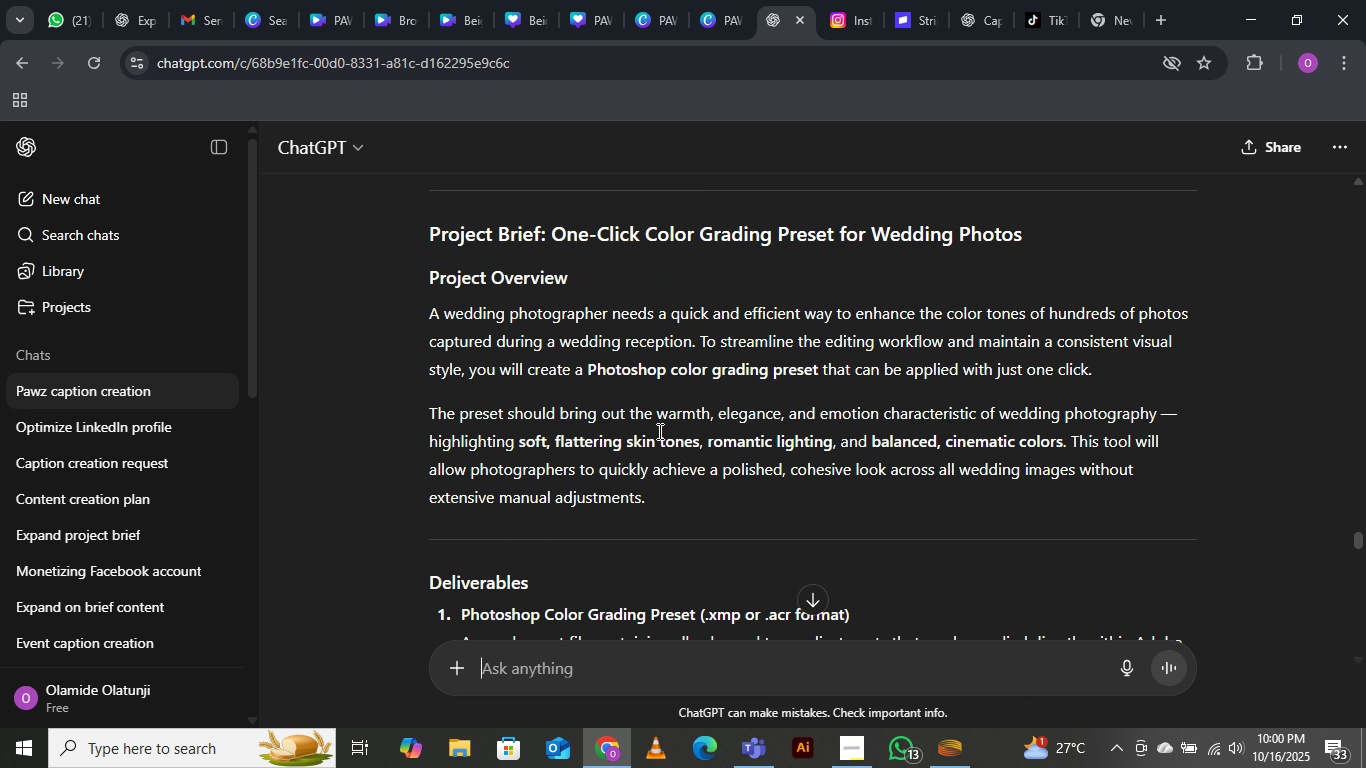 
scroll: coordinate [658, 431], scroll_direction: down, amount: 3.0
 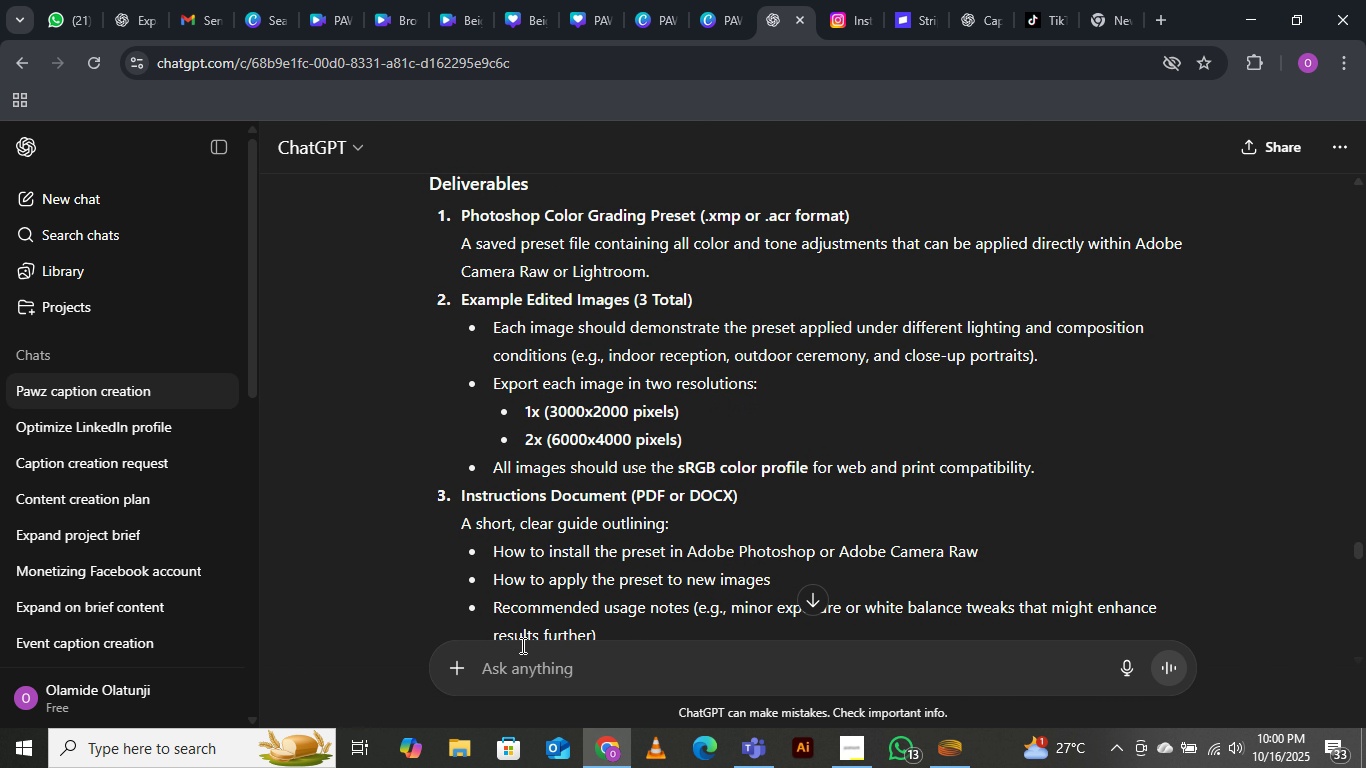 
left_click([528, 667])
 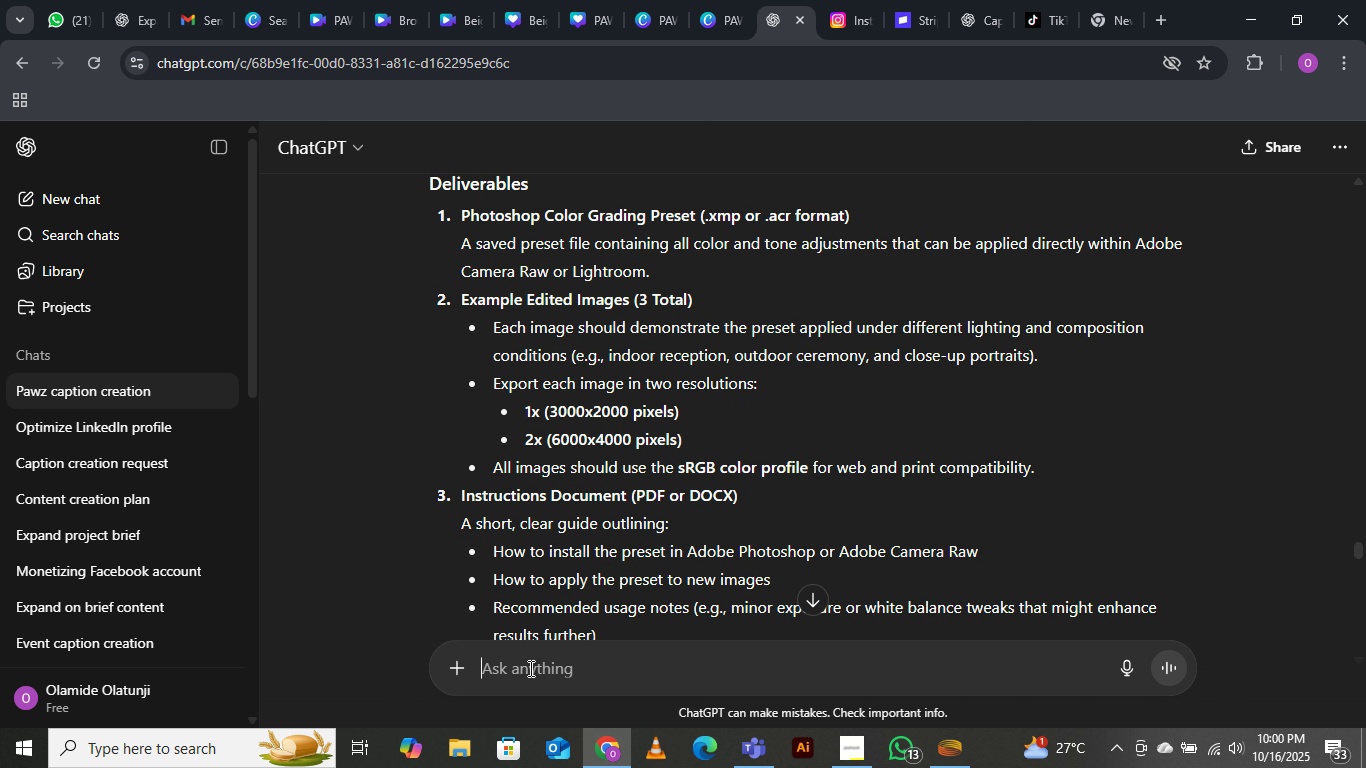 
type(DO WE)
key(Backspace)
key(Backspace)
type(I NEED TO DO ANY FORDAR)
key(Backspace)
key(Backspace)
key(Backspace)
key(Backspace)
type(URDA)
key(Backspace)
key(Backspace)
key(Backspace)
key(Backspace)
type(D)
key(Backspace)
key(Backspace)
 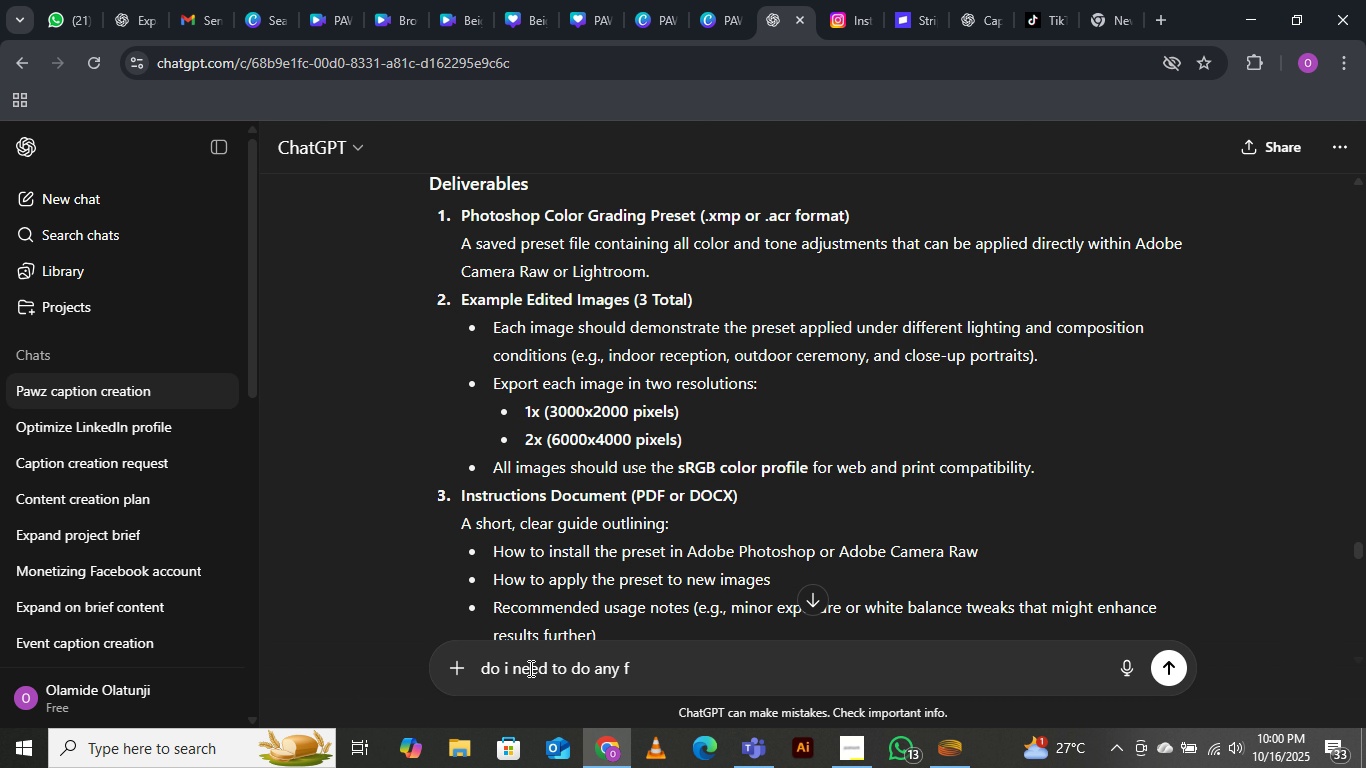 
type(UNDER ADJE)
key(Backspace)
type(USTMENT AFTER THE CAMERA RAW BEFORE I CAN SEE CURVE HUE AM)
key(Backspace)
type(ND STUFF IN THE BRIEF)
 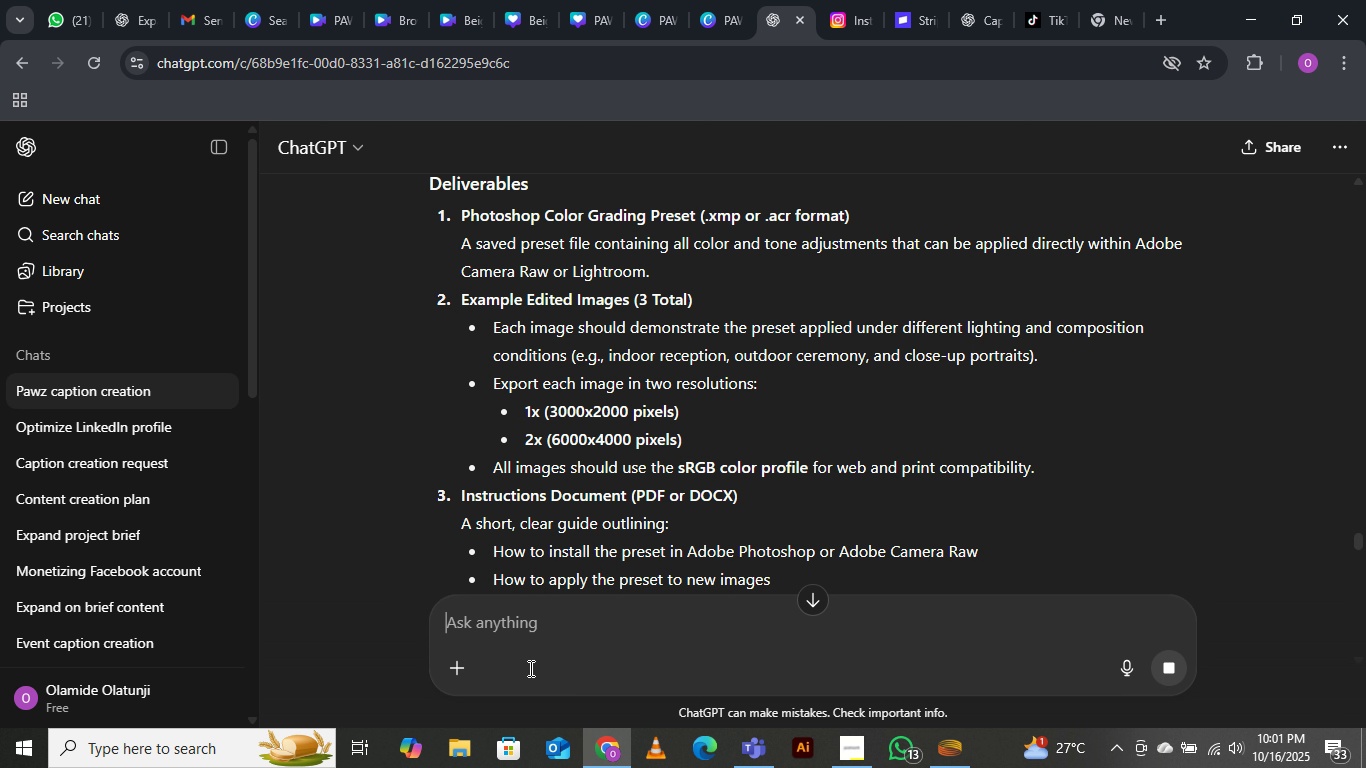 
key(Enter)
 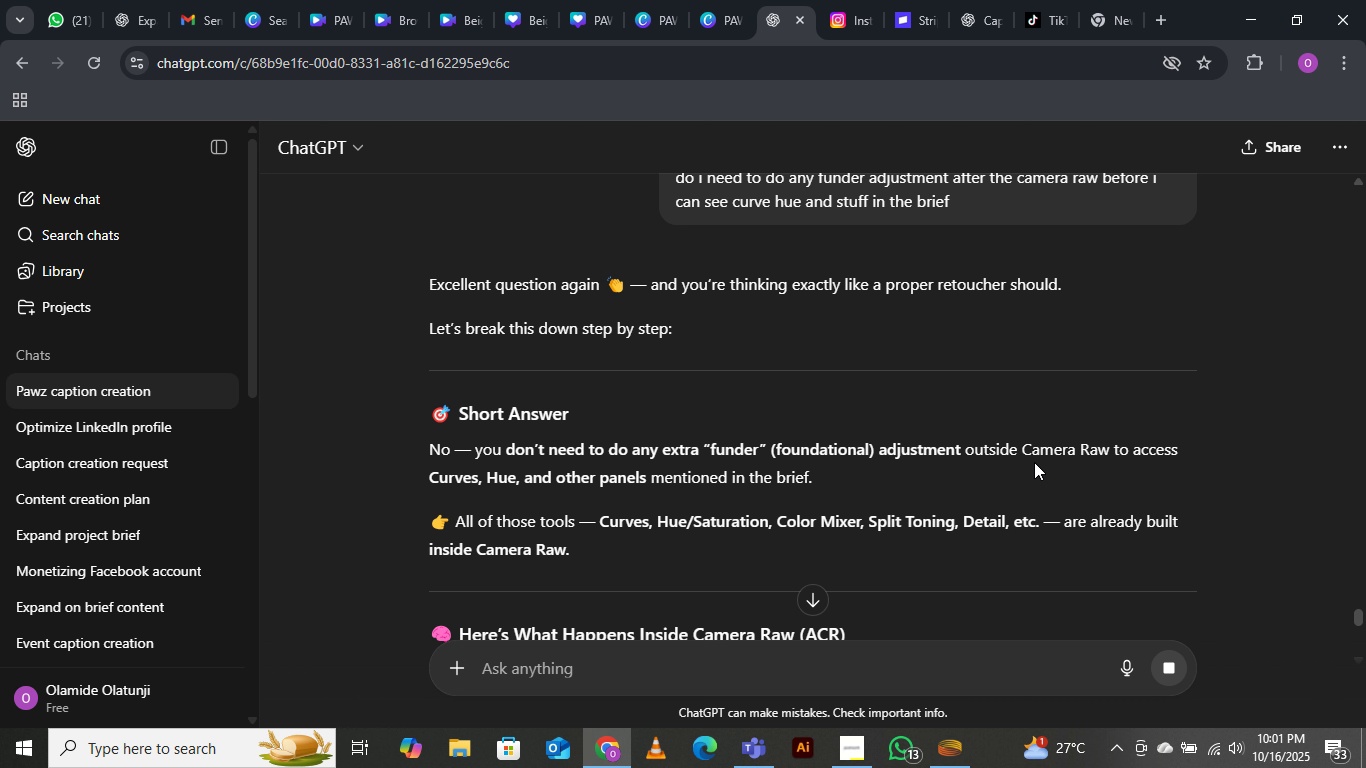 
wait(18.67)
 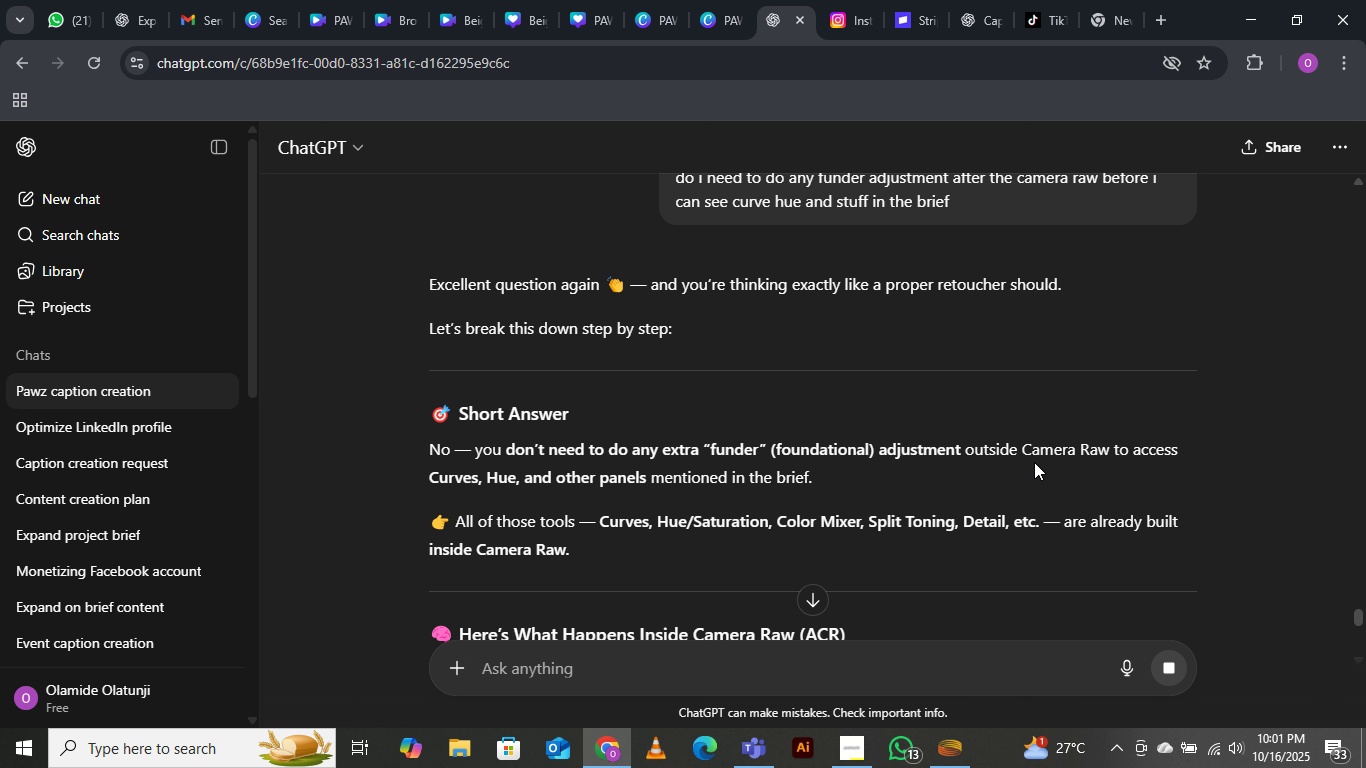 
scroll: coordinate [880, 488], scroll_direction: down, amount: 2.0
 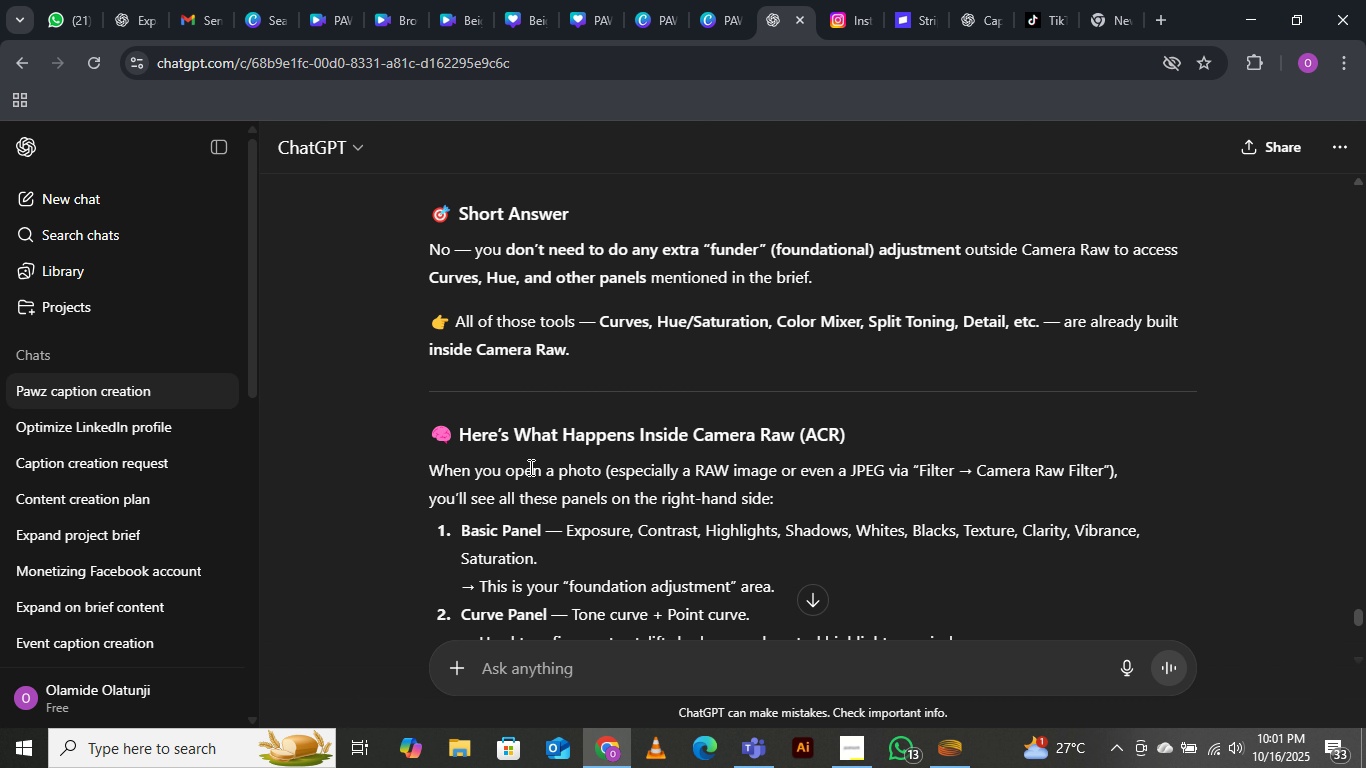 
wait(14.98)
 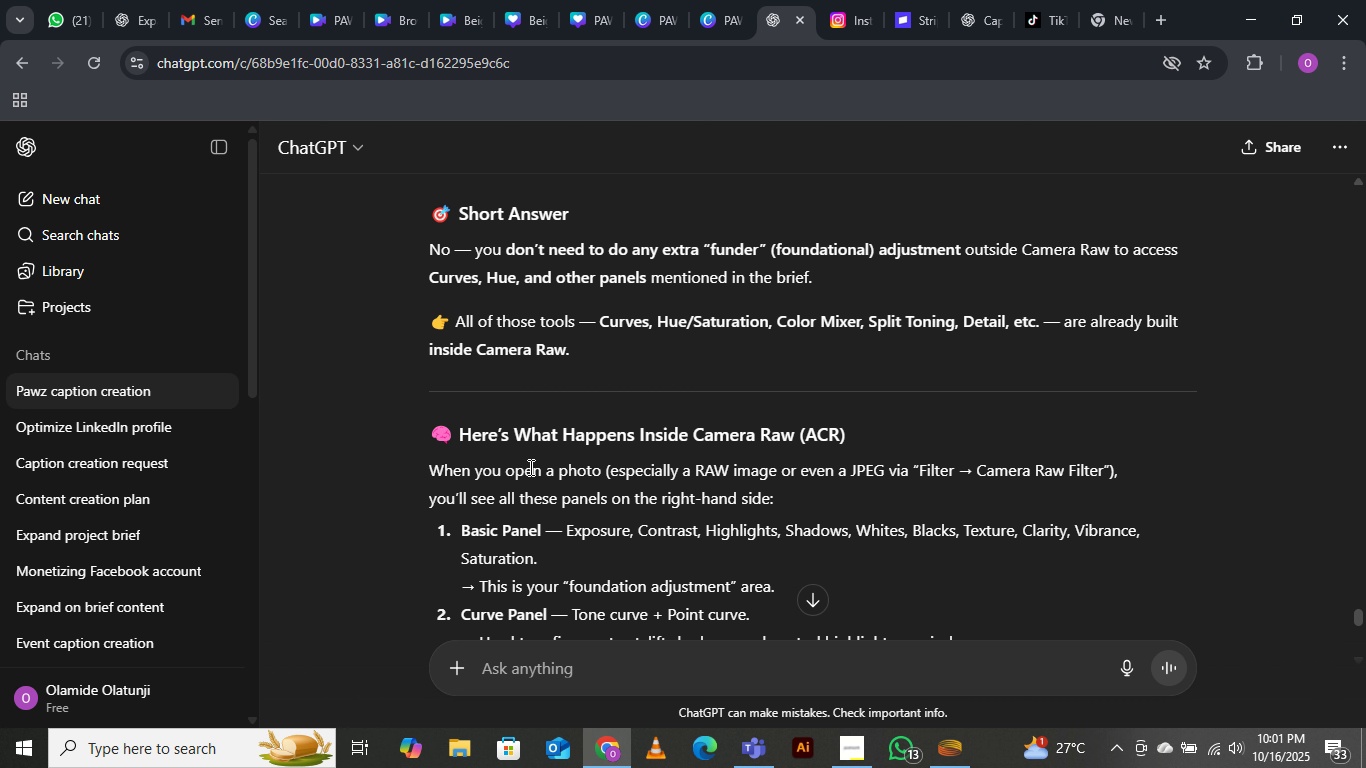 
scroll: coordinate [763, 515], scroll_direction: down, amount: 9.0
 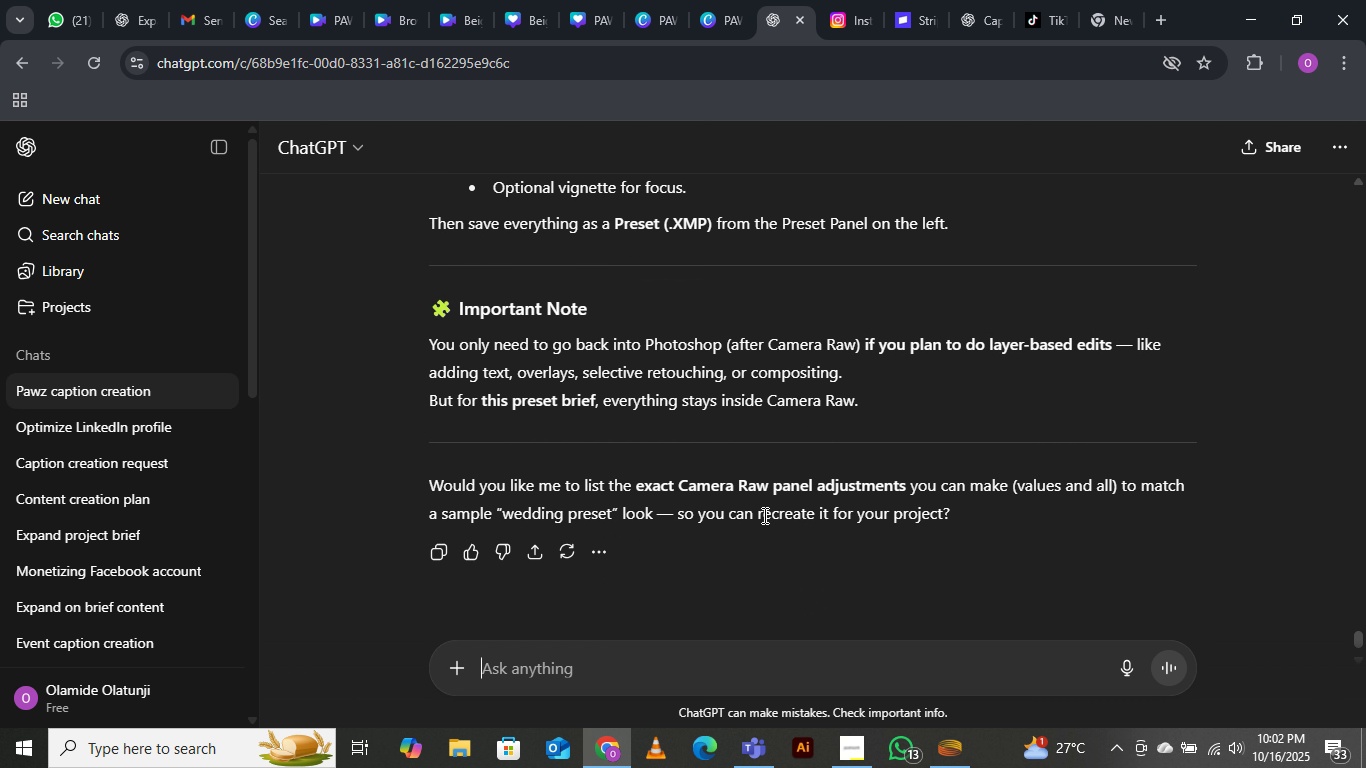 
type(HMMM ok GOT IT )
key(Backspace)
type(..... WHAQT )
key(Backspace)
key(Backspace)
key(Backspace)
type(YT TH)
key(Backspace)
key(Backspace)
key(Backspace)
key(Backspace)
key(Backspace)
type(T THE EXPORTING LIKE)
 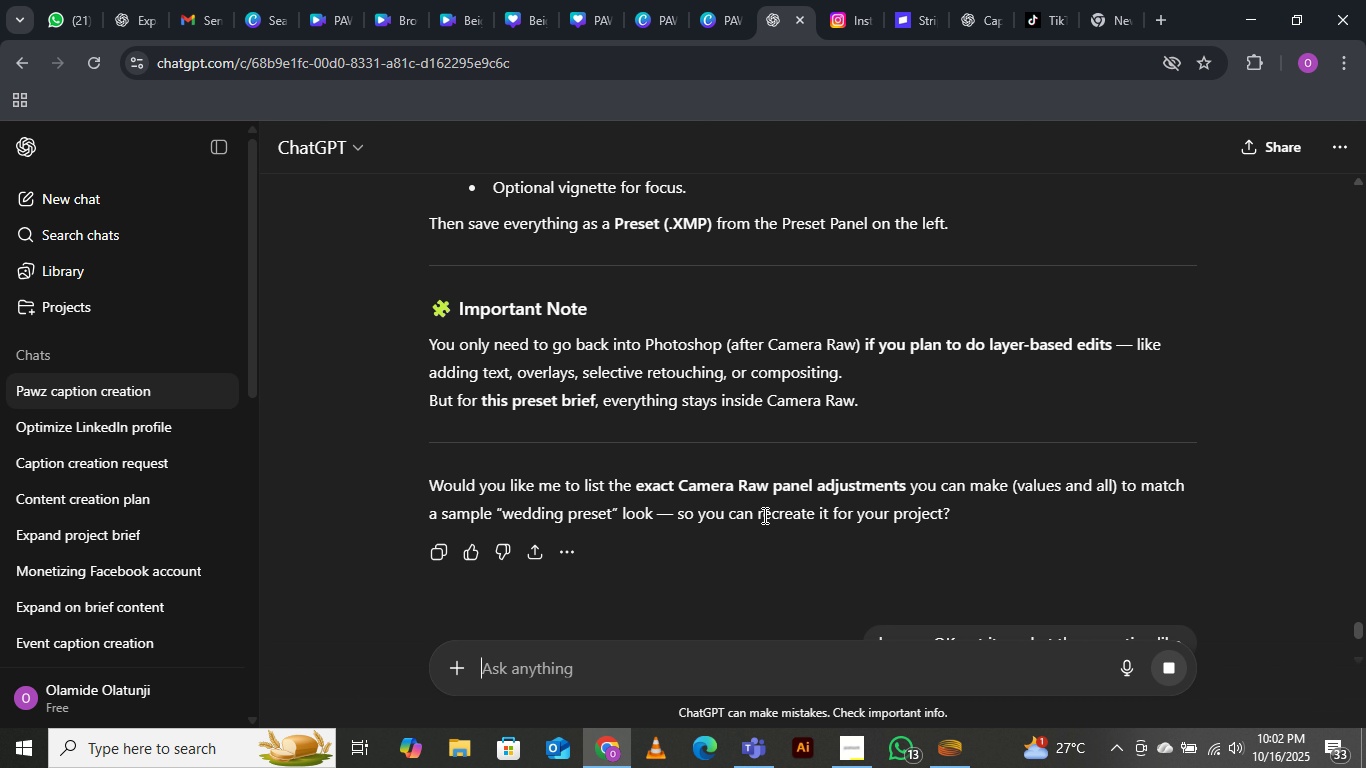 
key(Enter)
 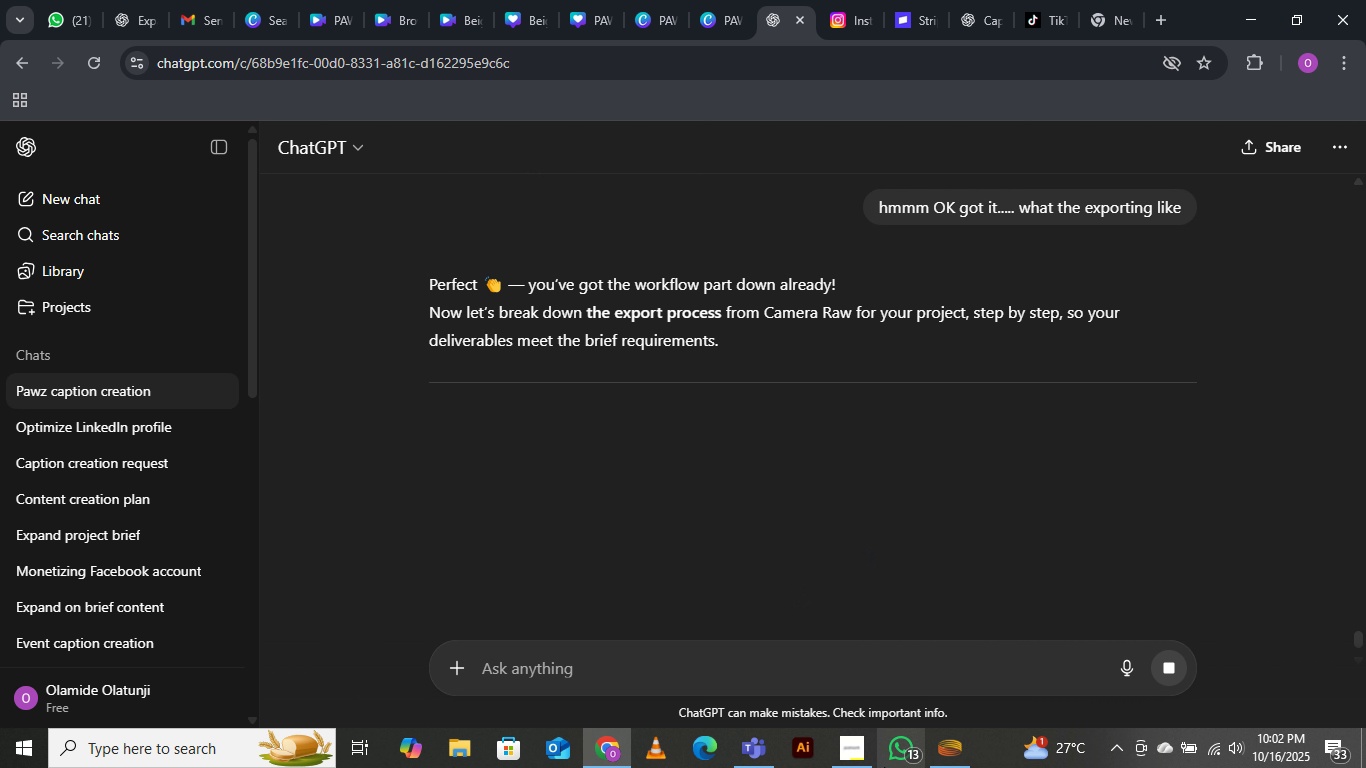 
left_click([855, 763])